 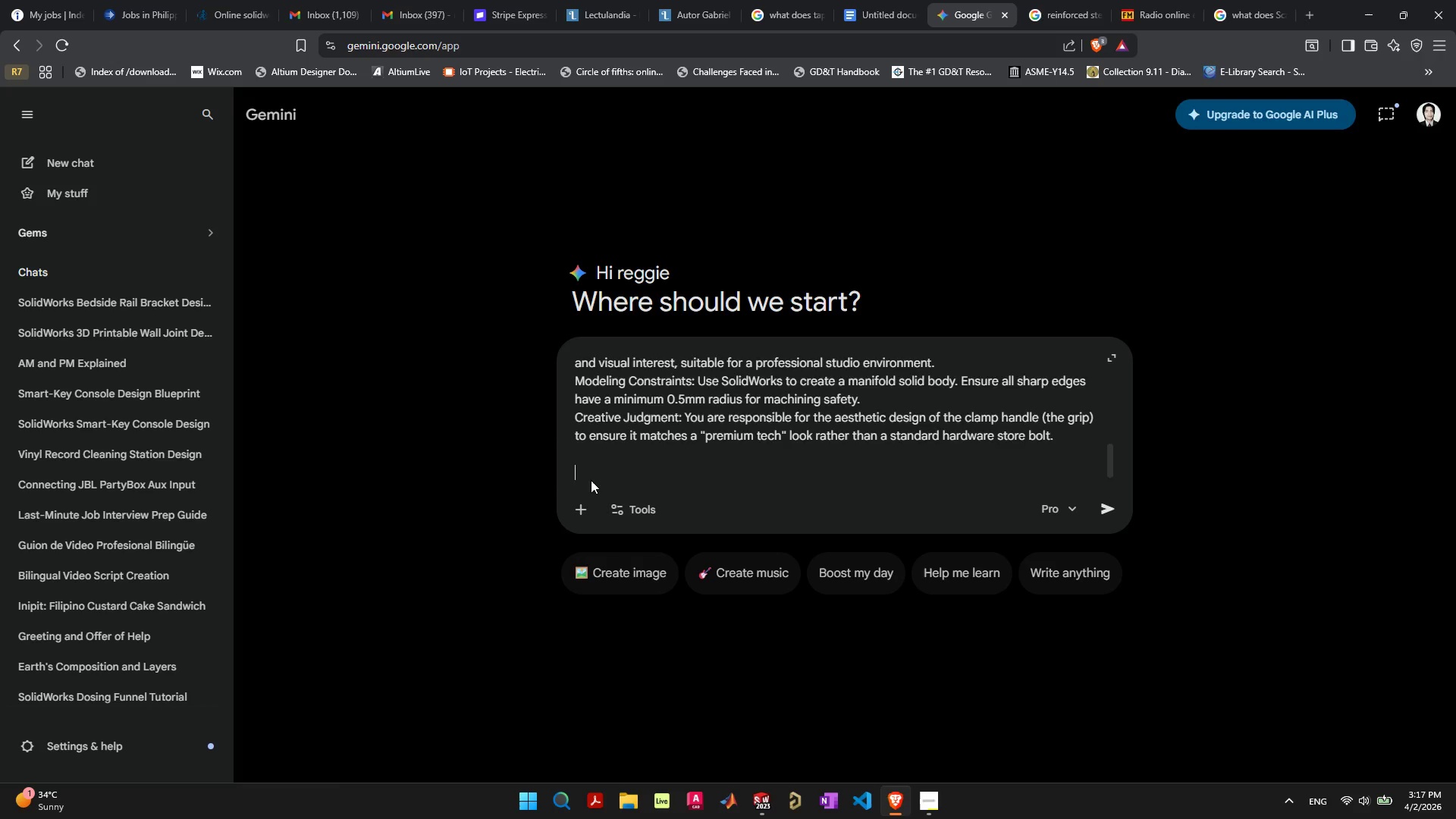 
key(Control+ControlLeft)
 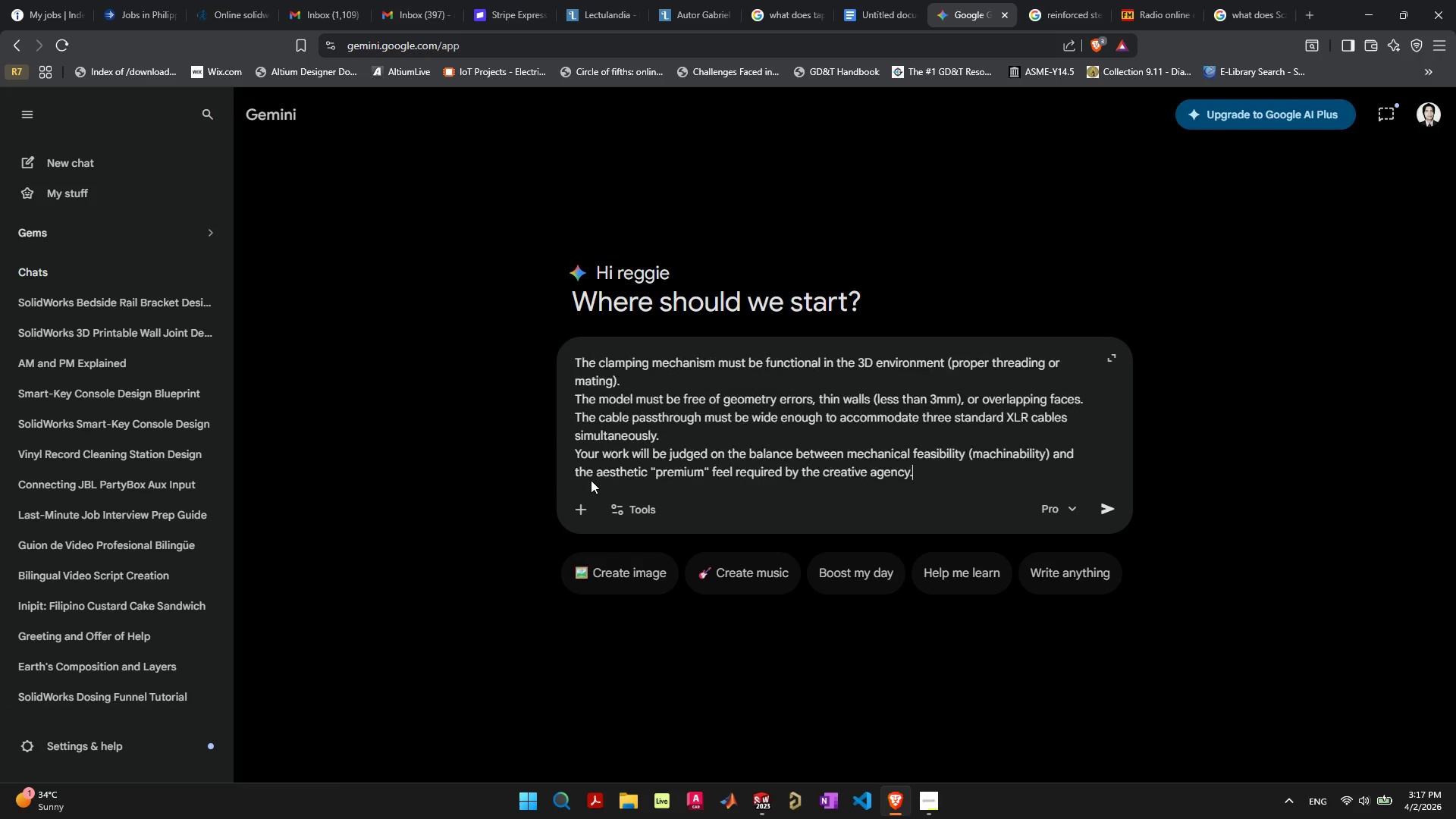 
key(Control+V)
 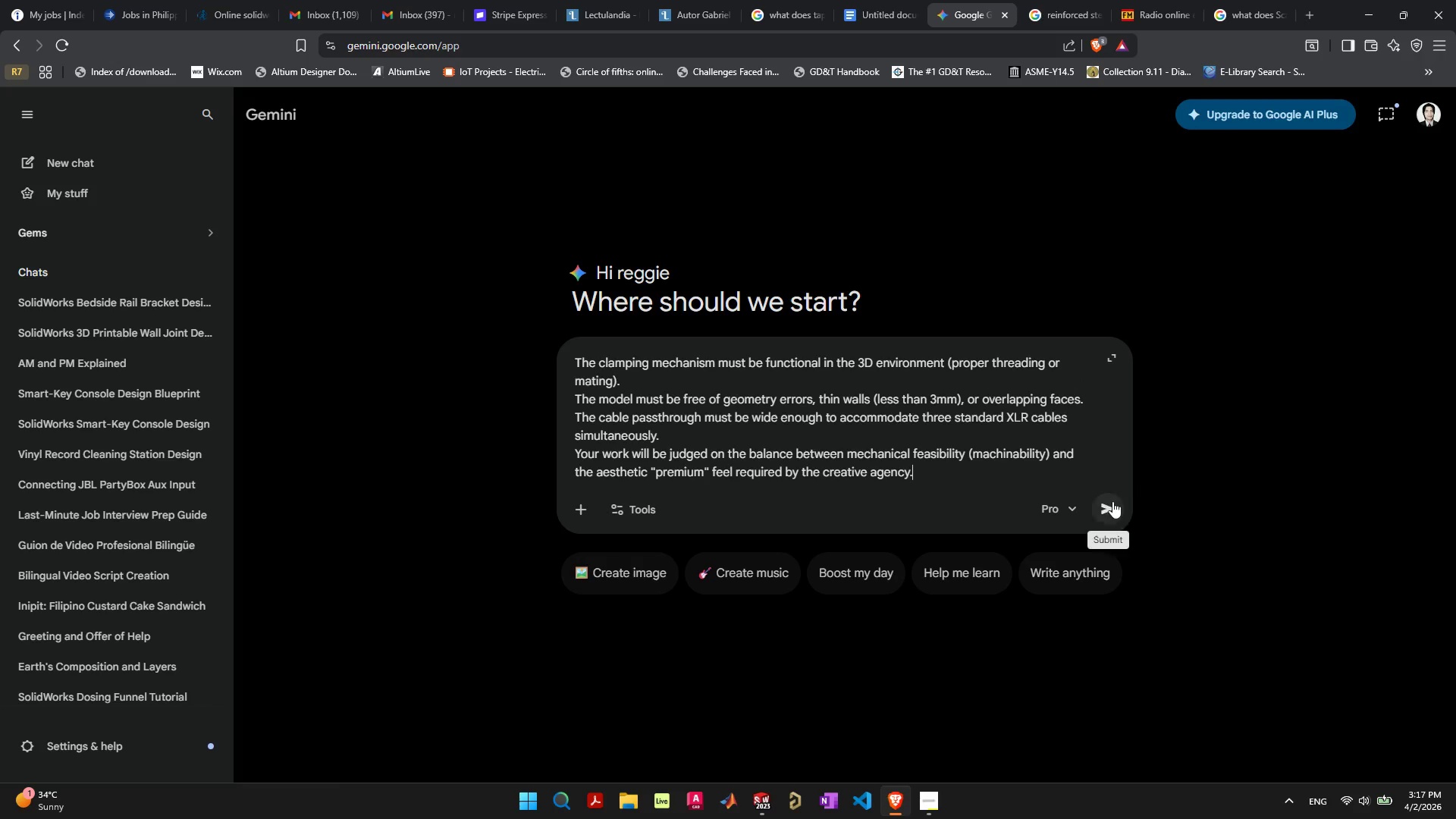 
left_click([1113, 507])
 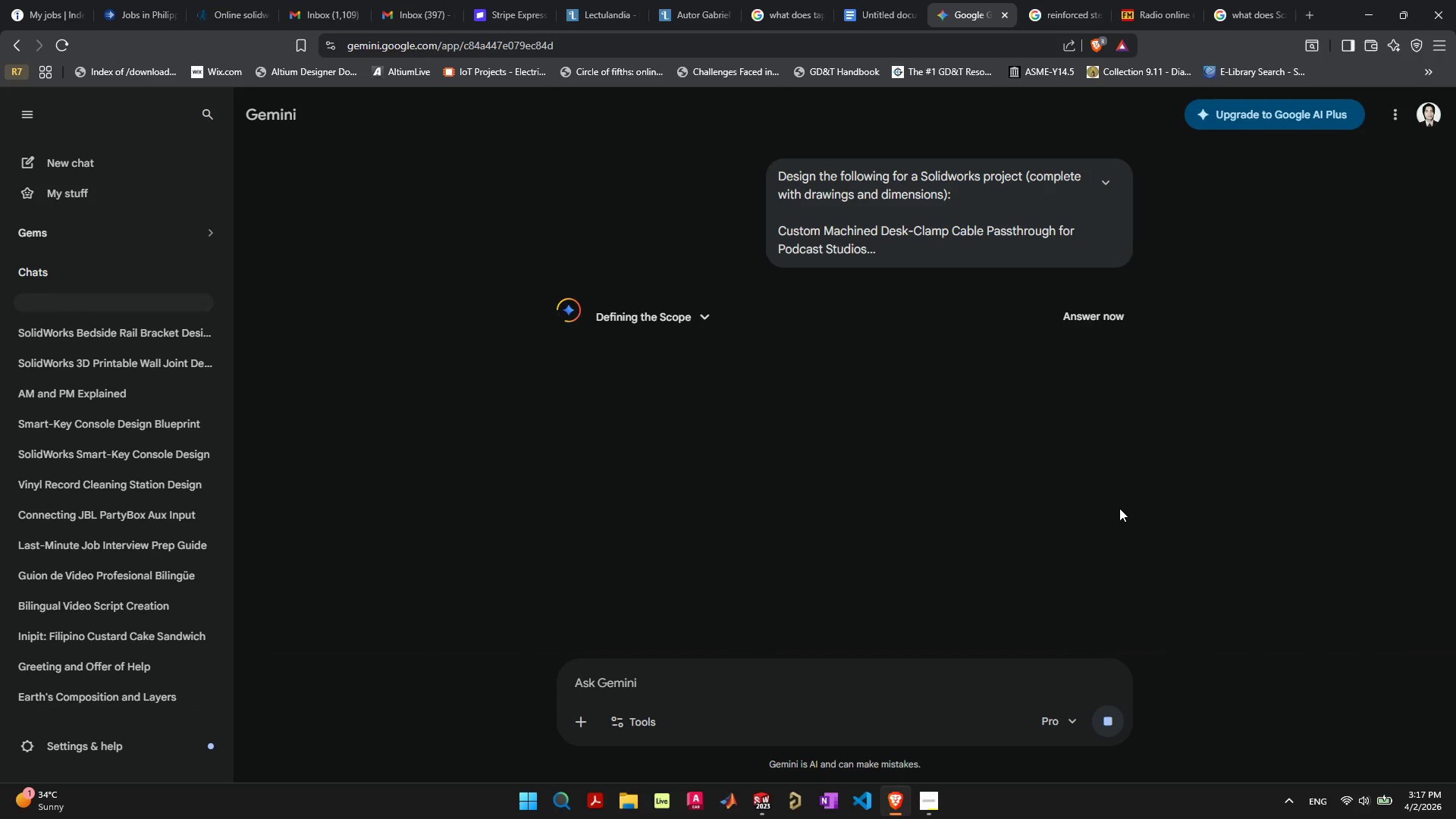 
wait(14.31)
 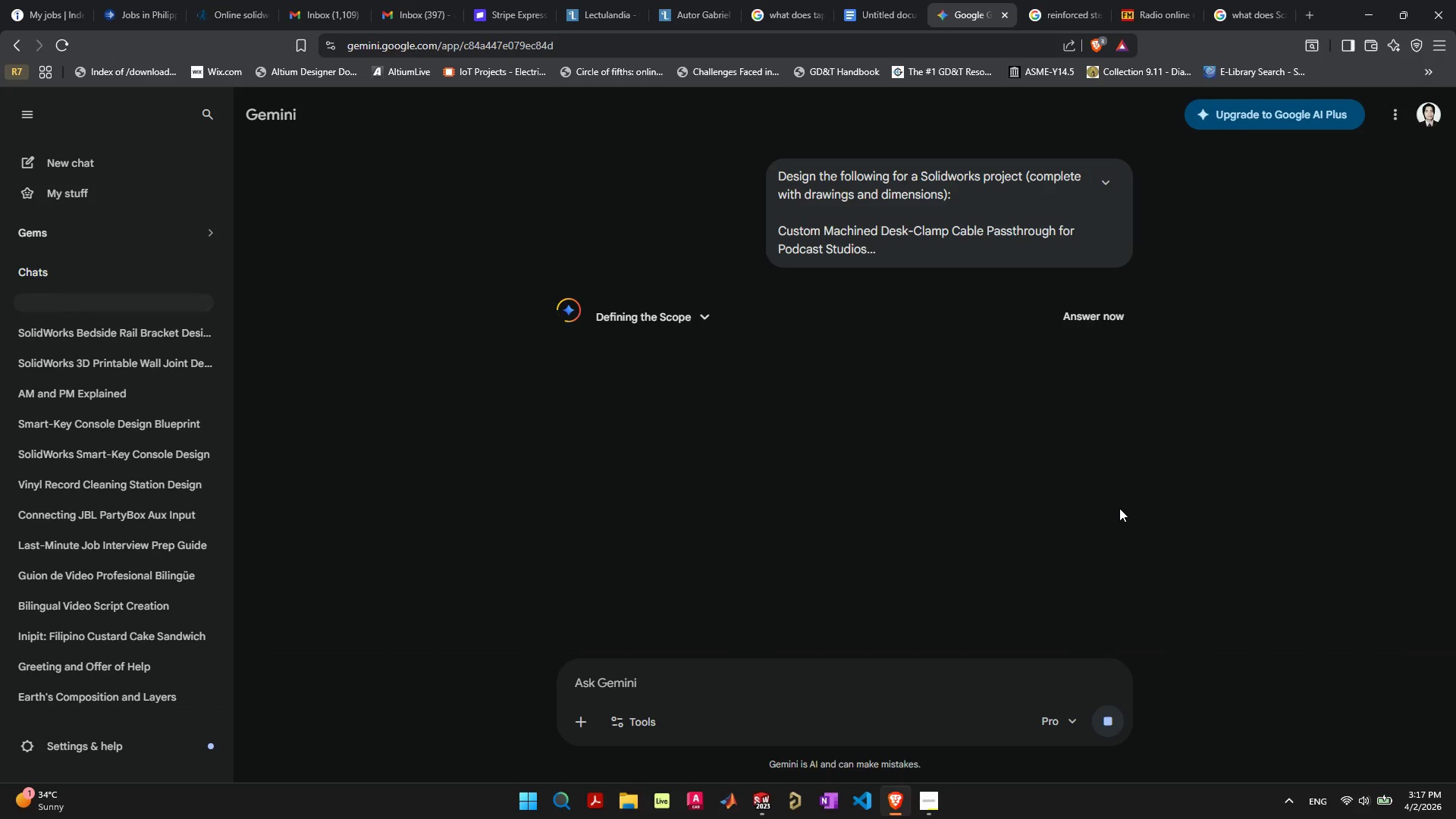 
left_click([1400, 18])
 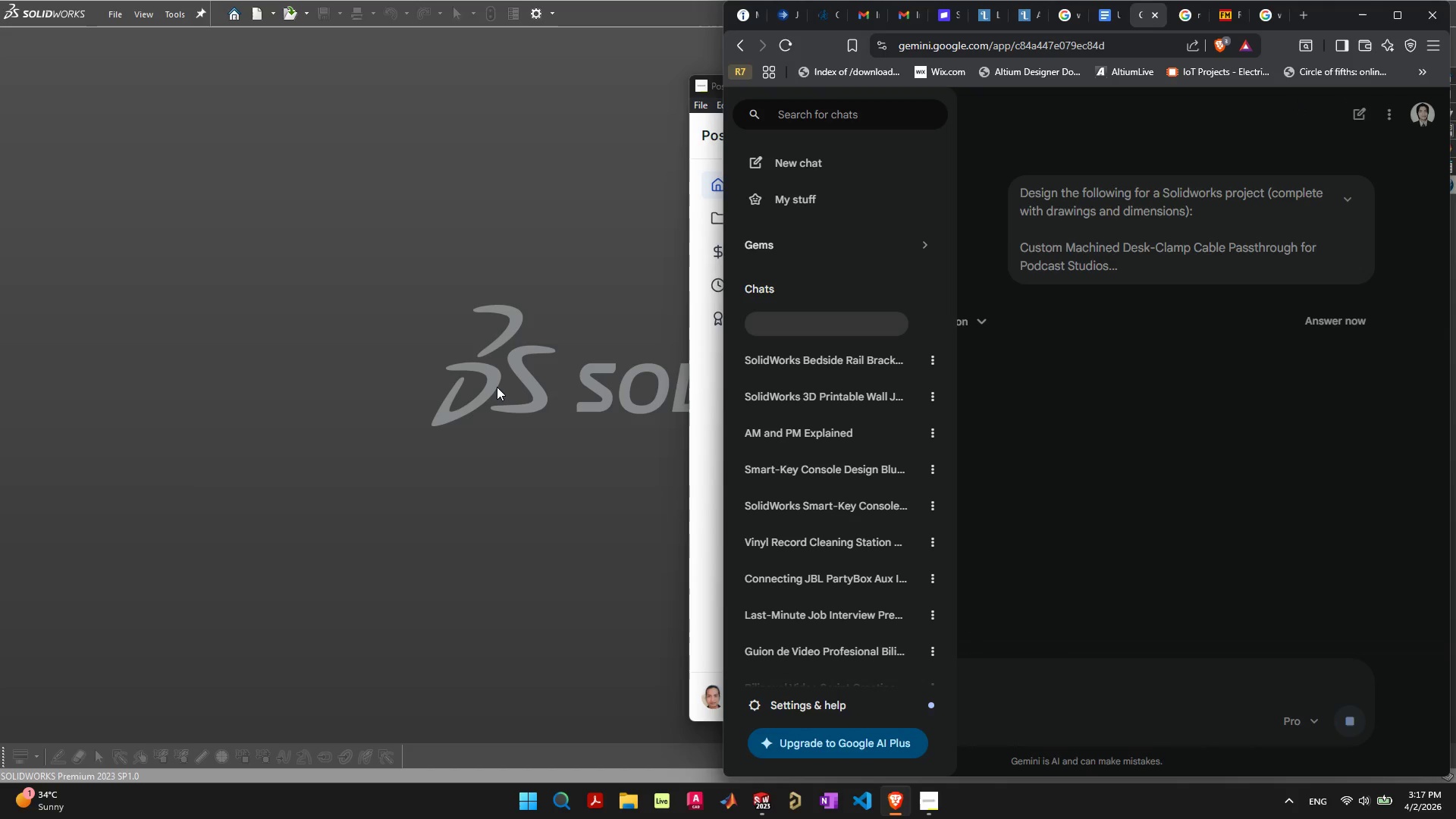 
left_click([497, 387])
 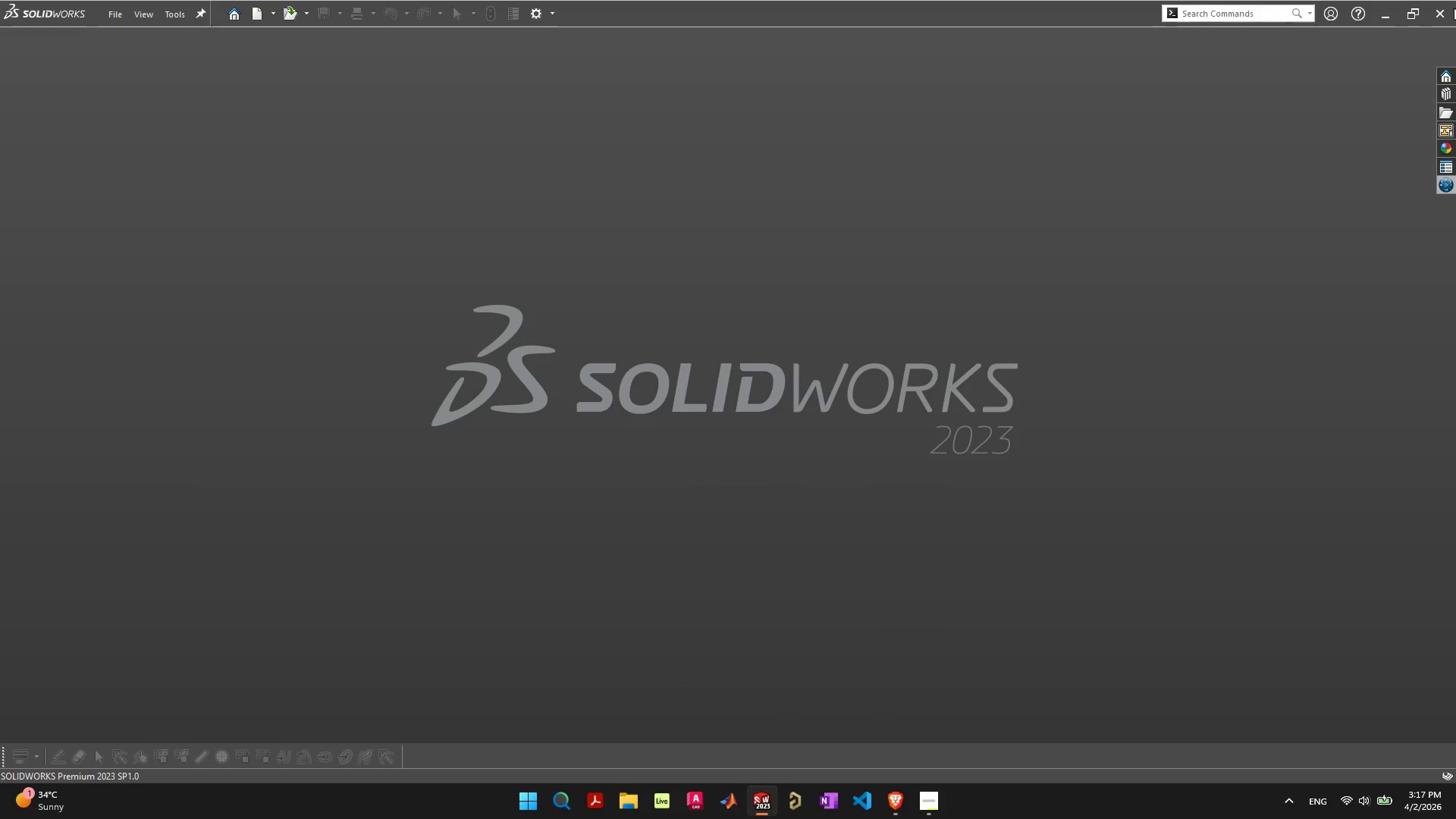 
left_click([1417, 14])
 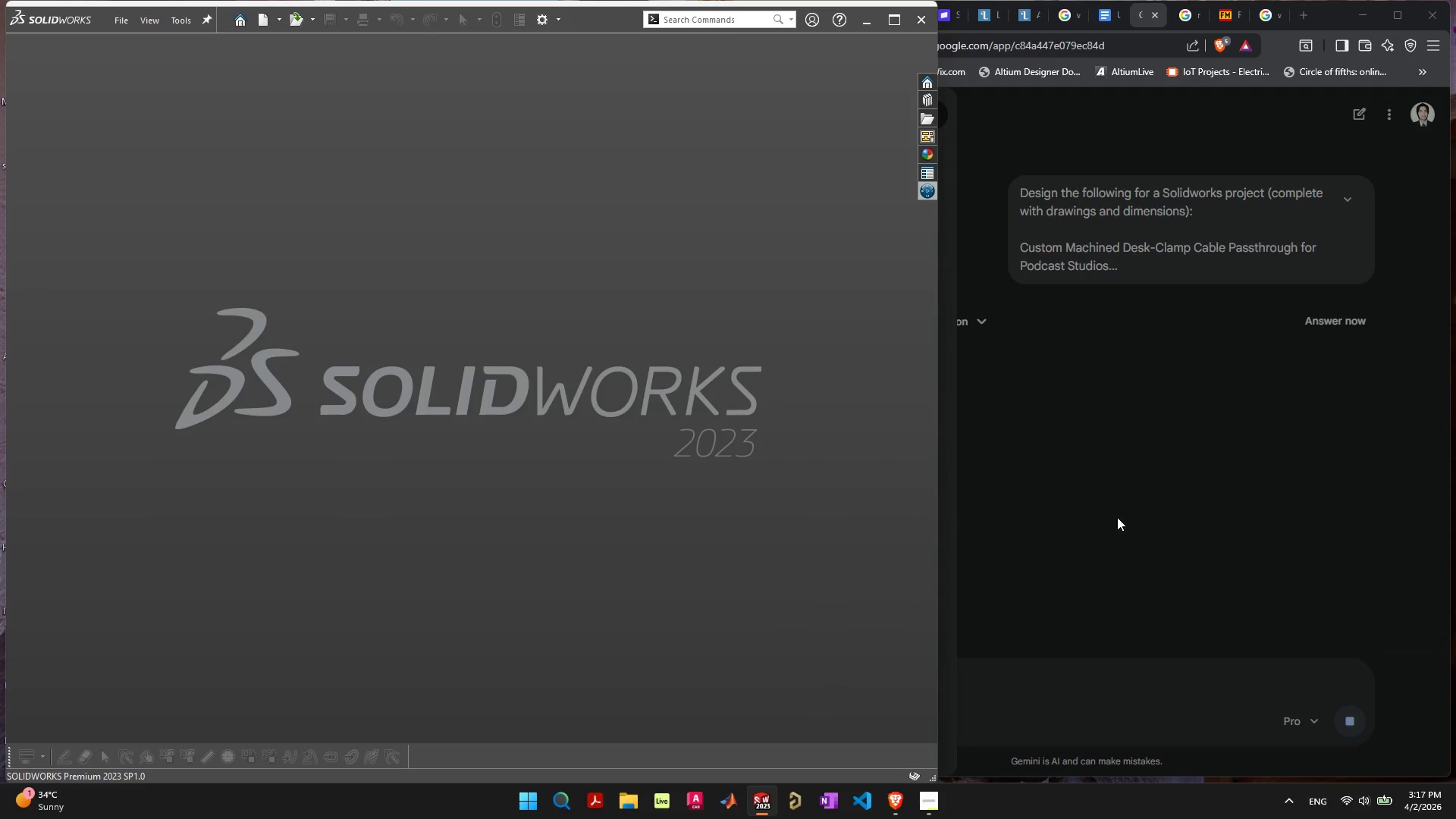 
left_click([1249, 517])
 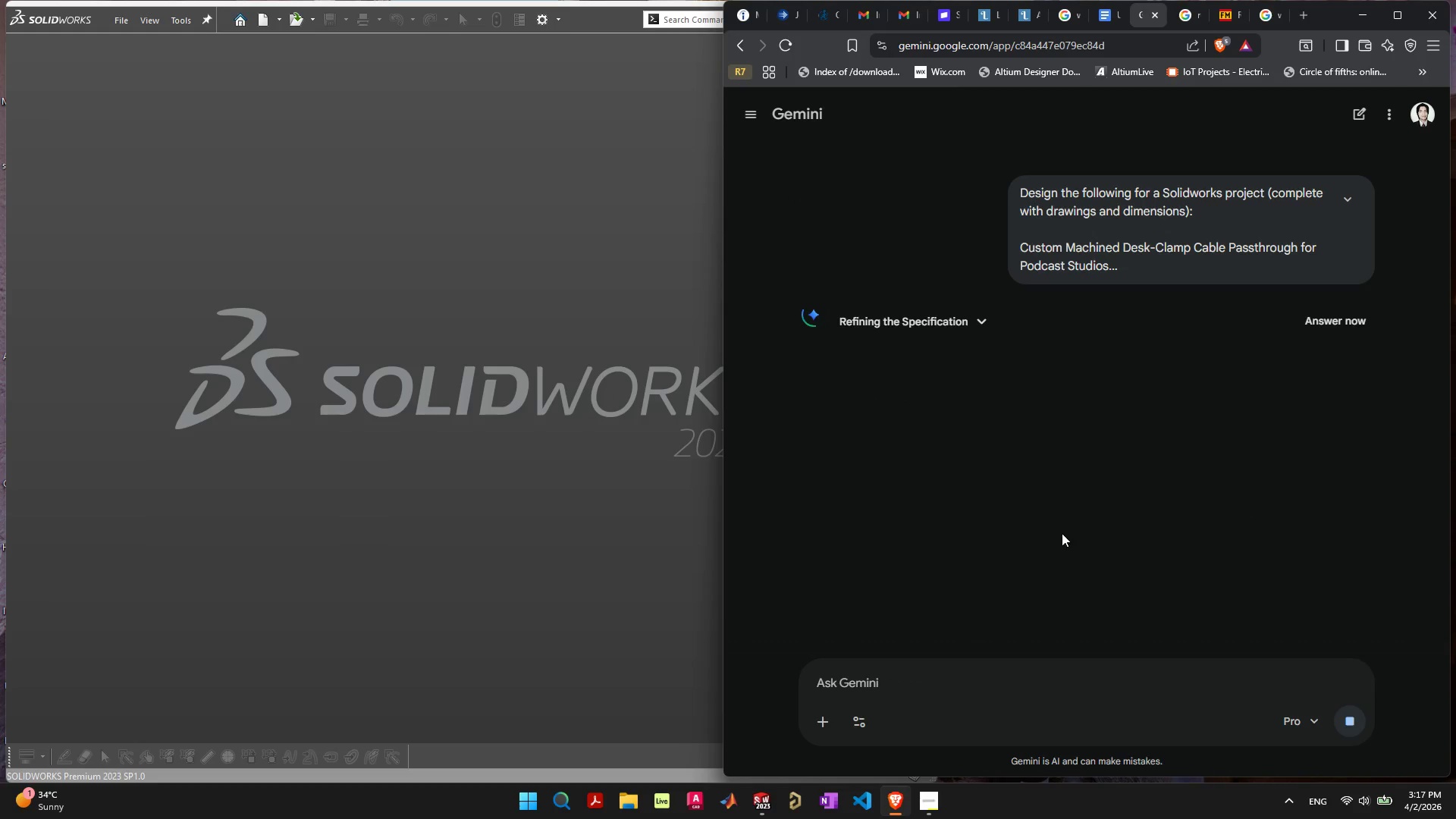 
scroll: coordinate [954, 551], scroll_direction: down, amount: 2.0
 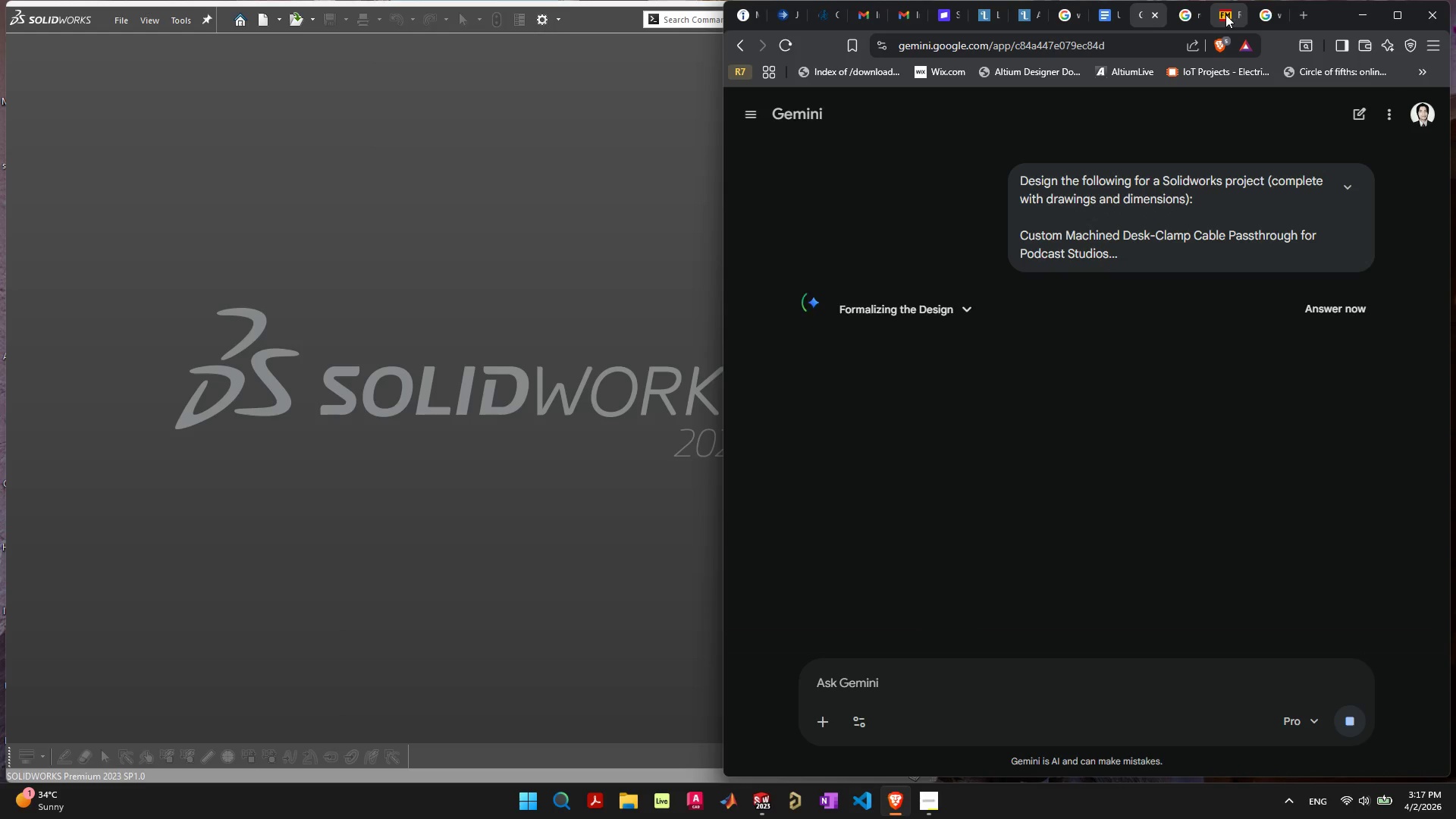 
left_click([1188, 14])
 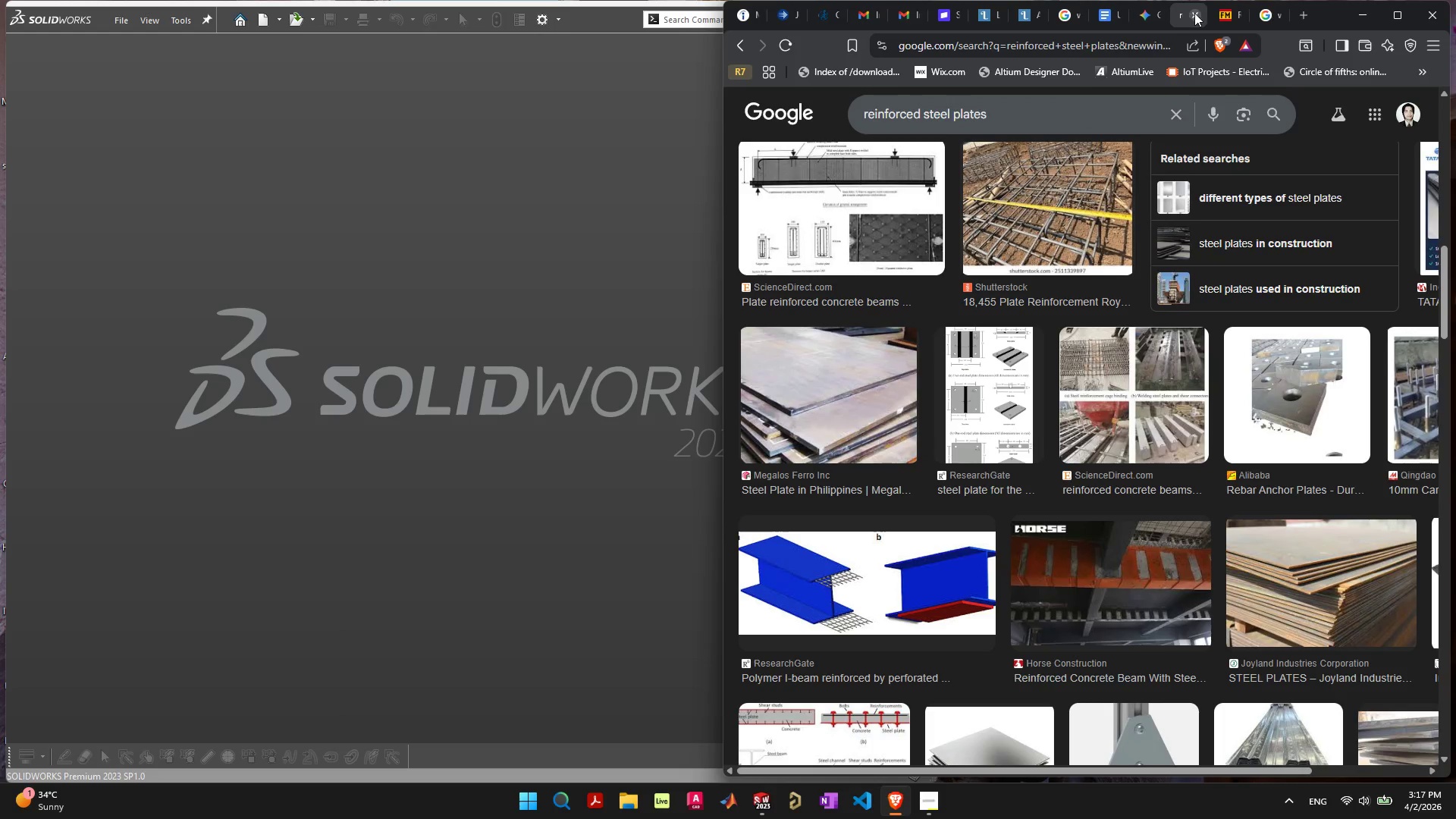 
left_click([1194, 13])
 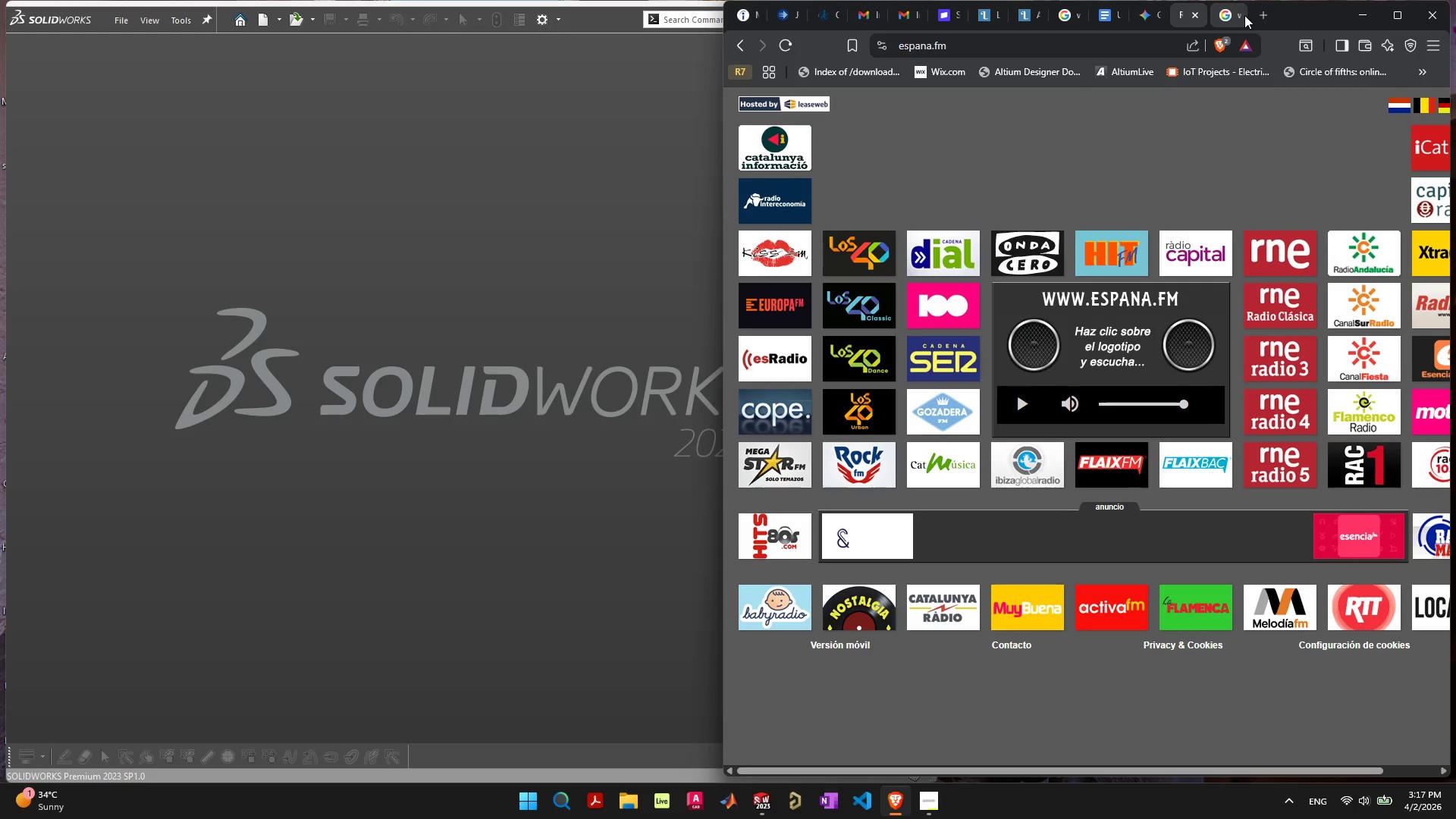 
left_click([1238, 11])
 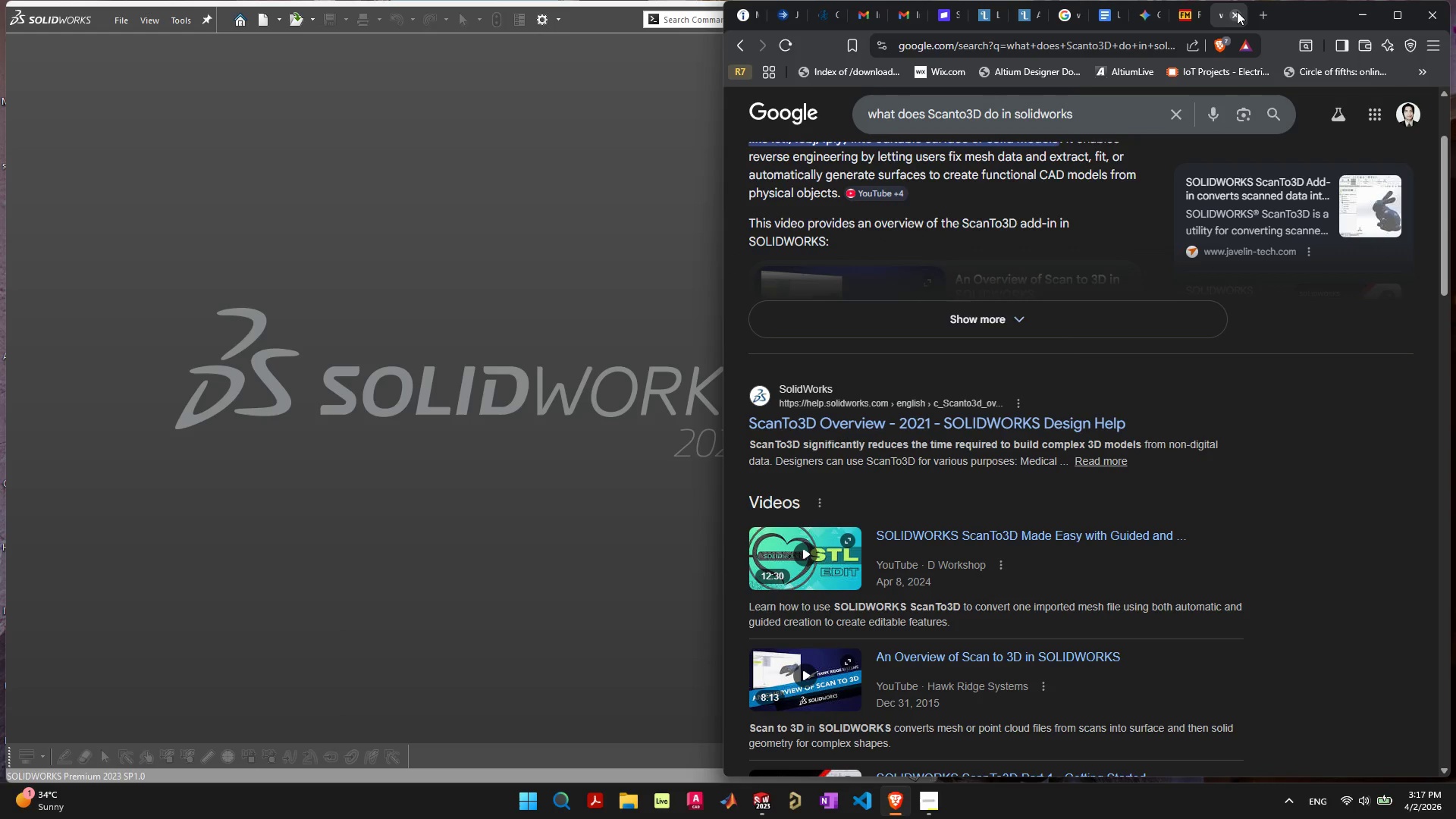 
left_click([1237, 11])
 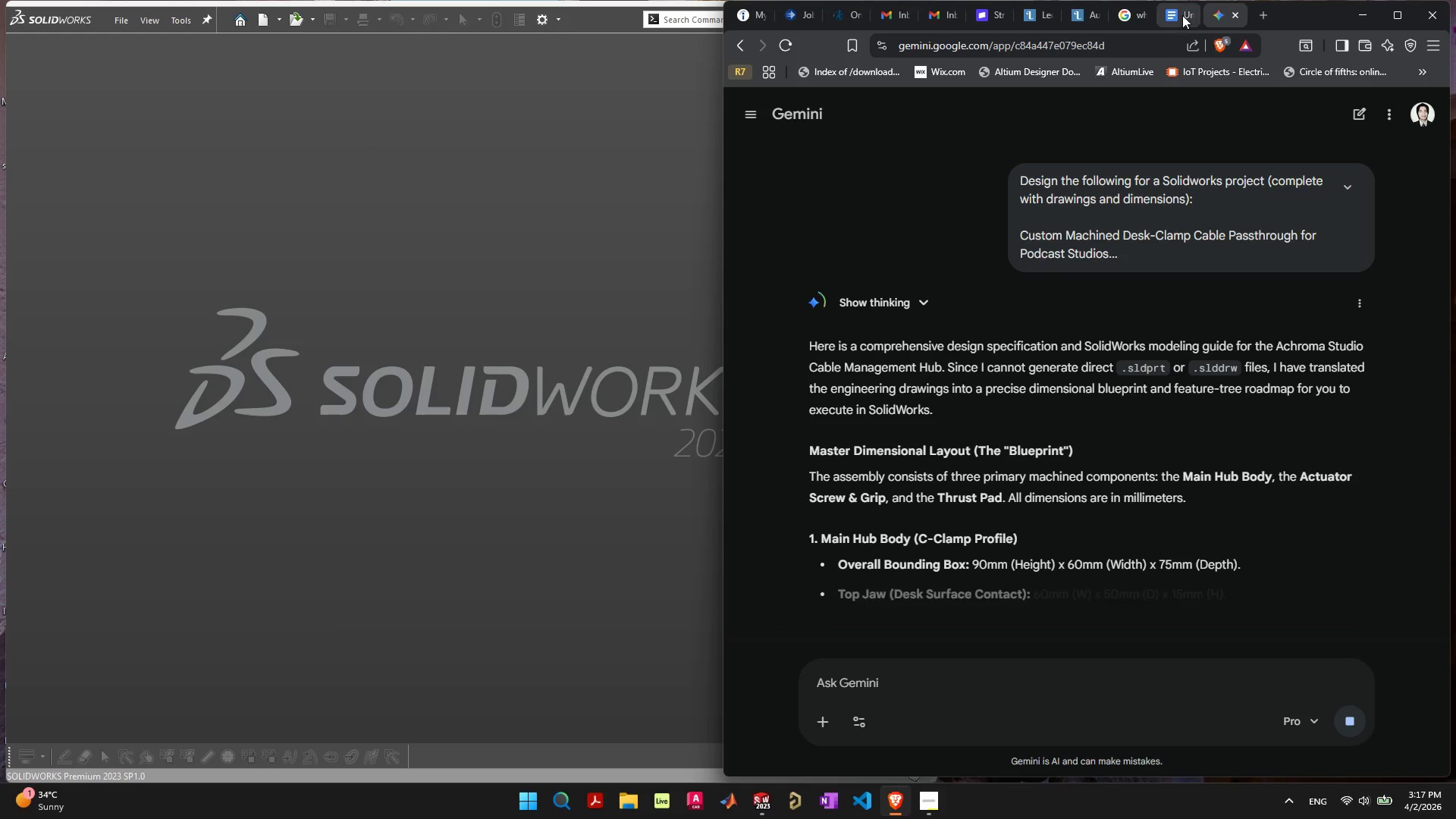 
left_click([1175, 12])
 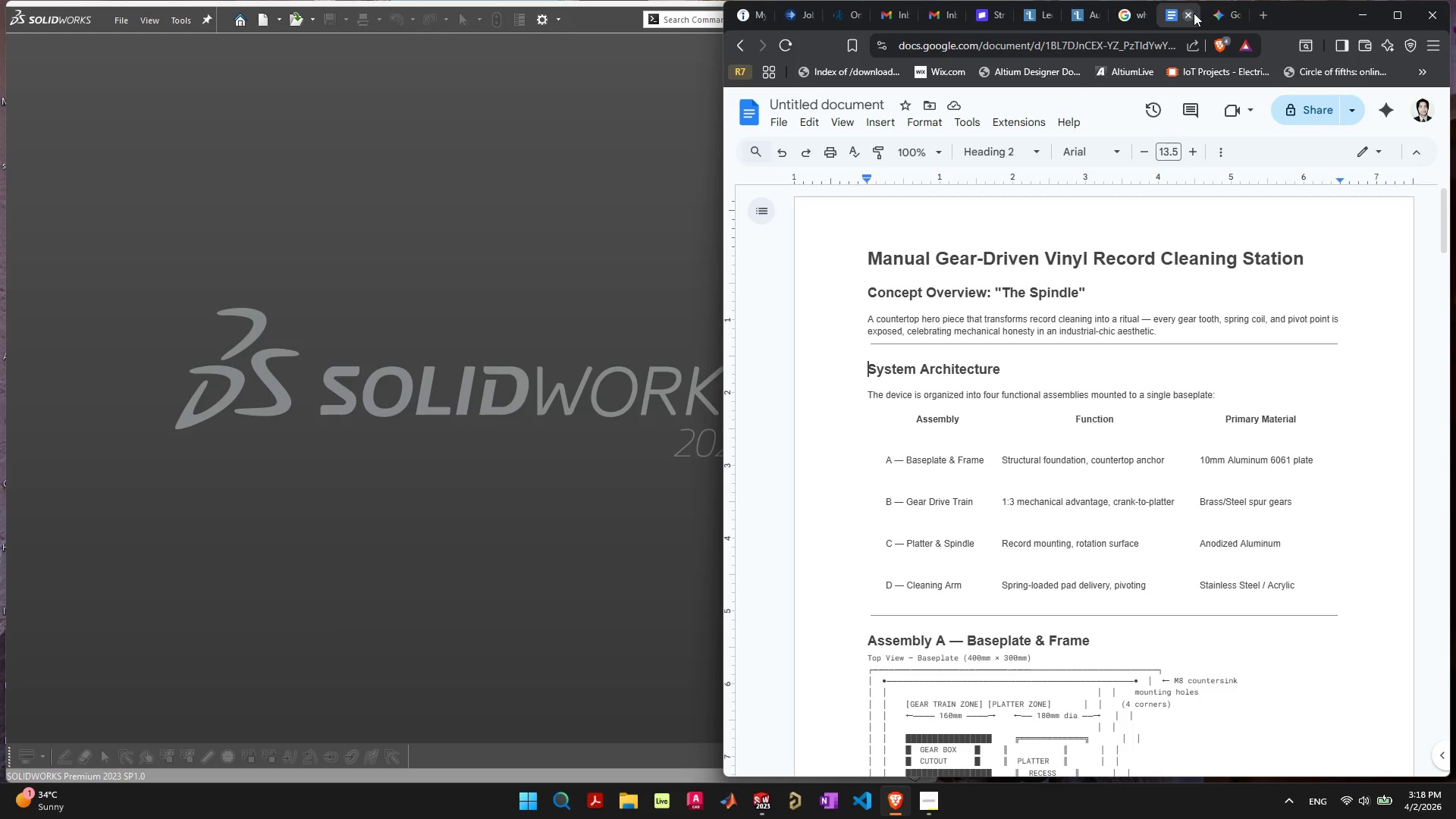 
left_click([1189, 13])
 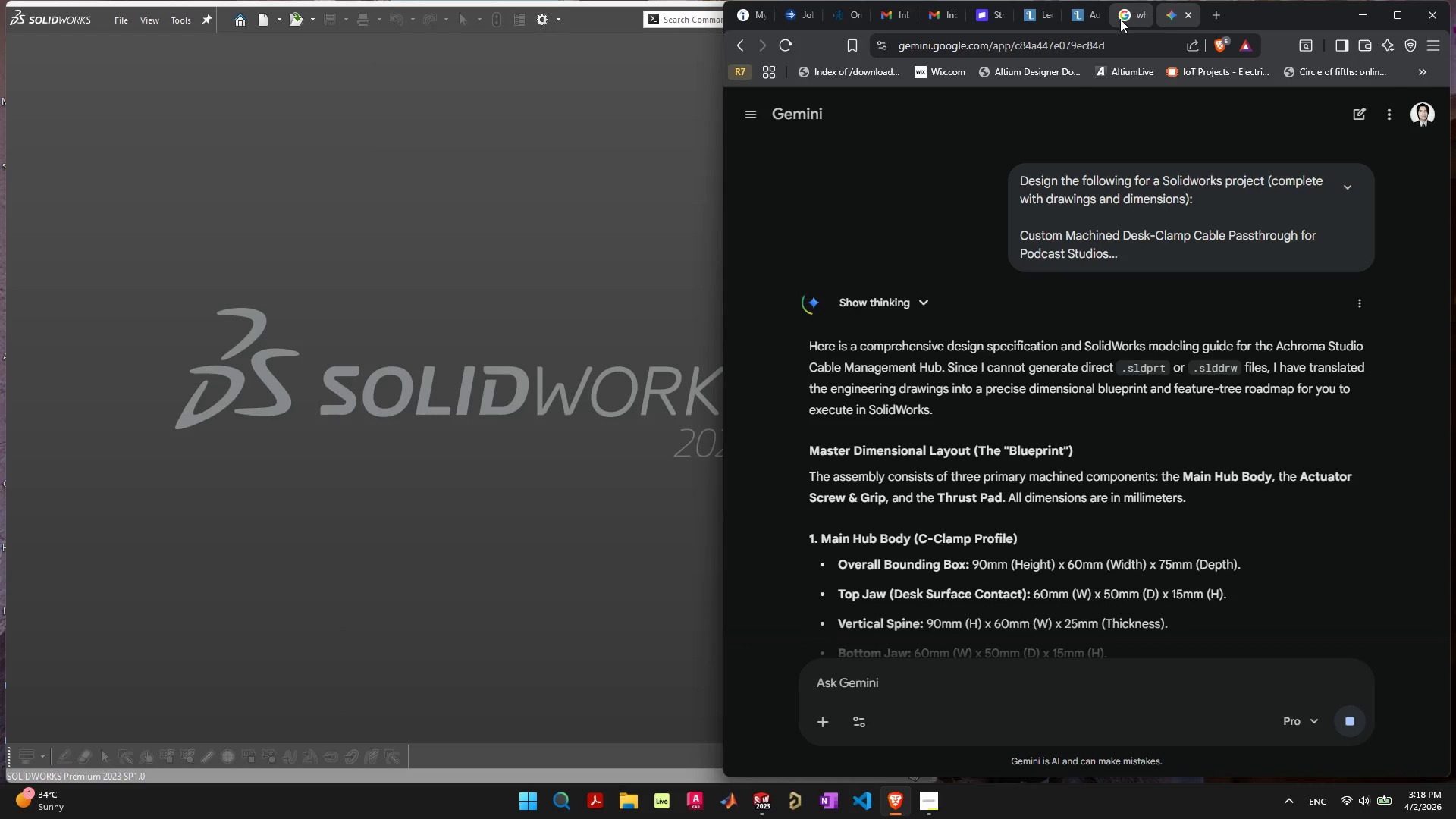 
left_click([1122, 17])
 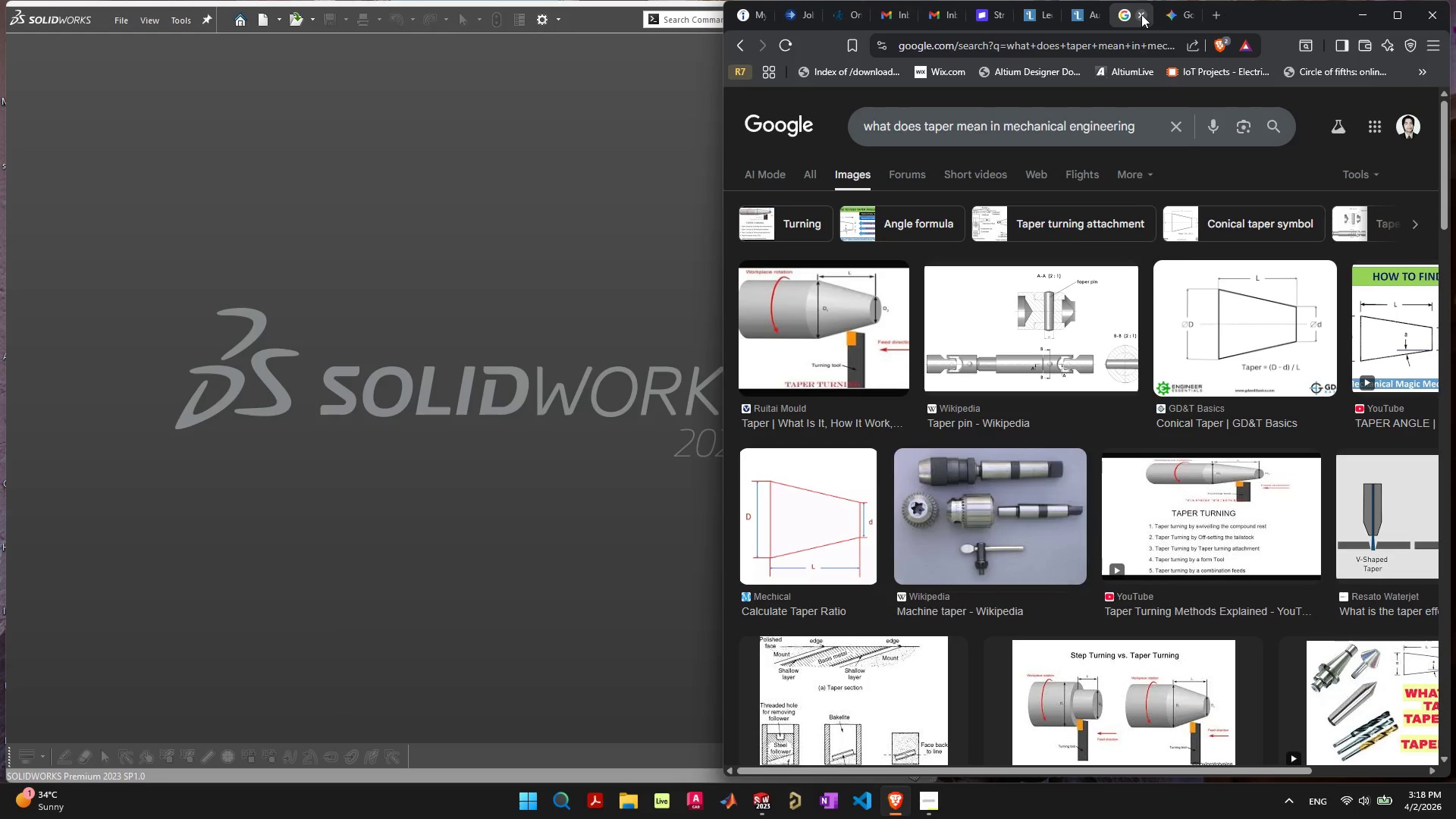 
left_click([1141, 14])
 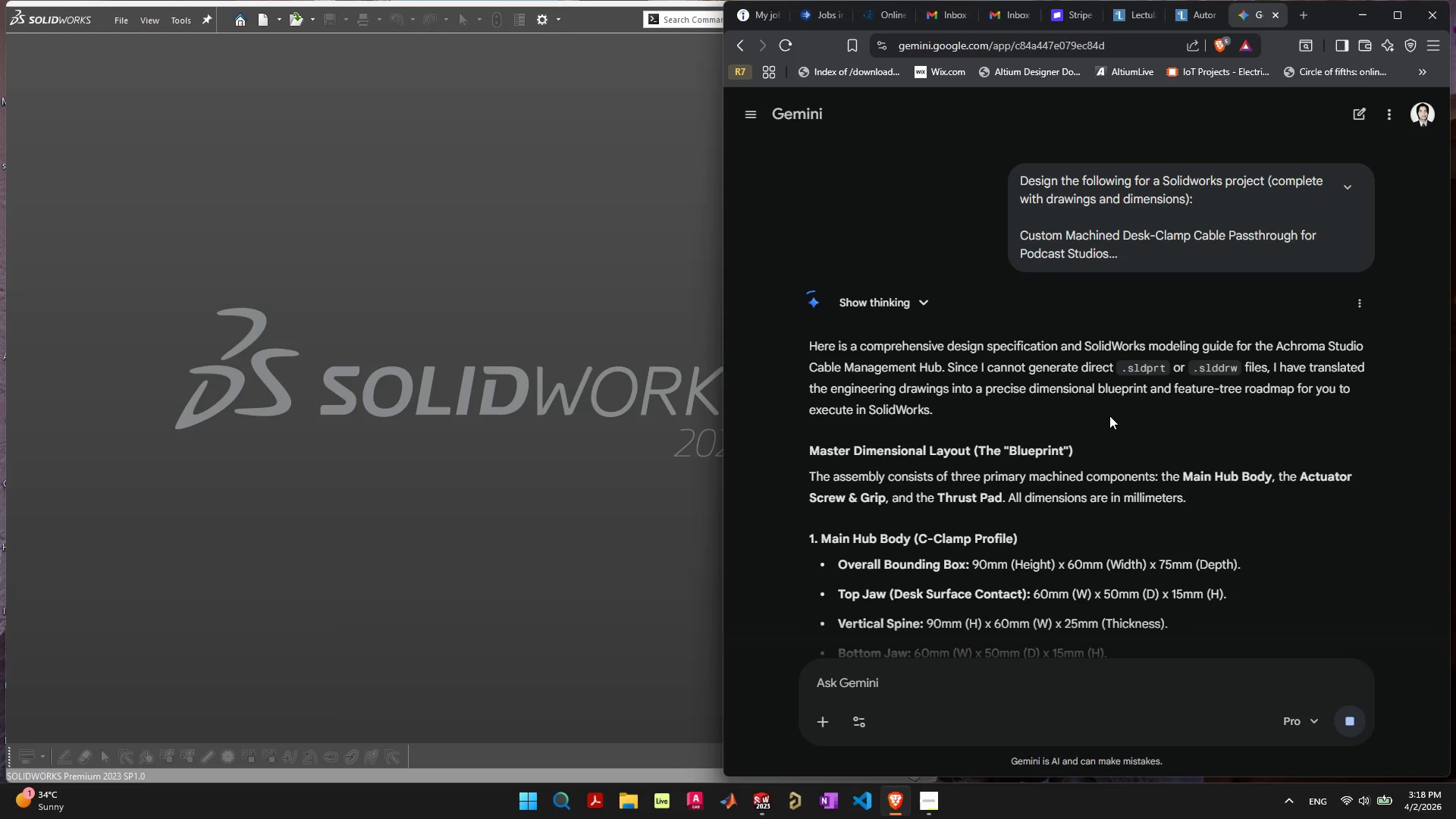 
left_click([1109, 416])
 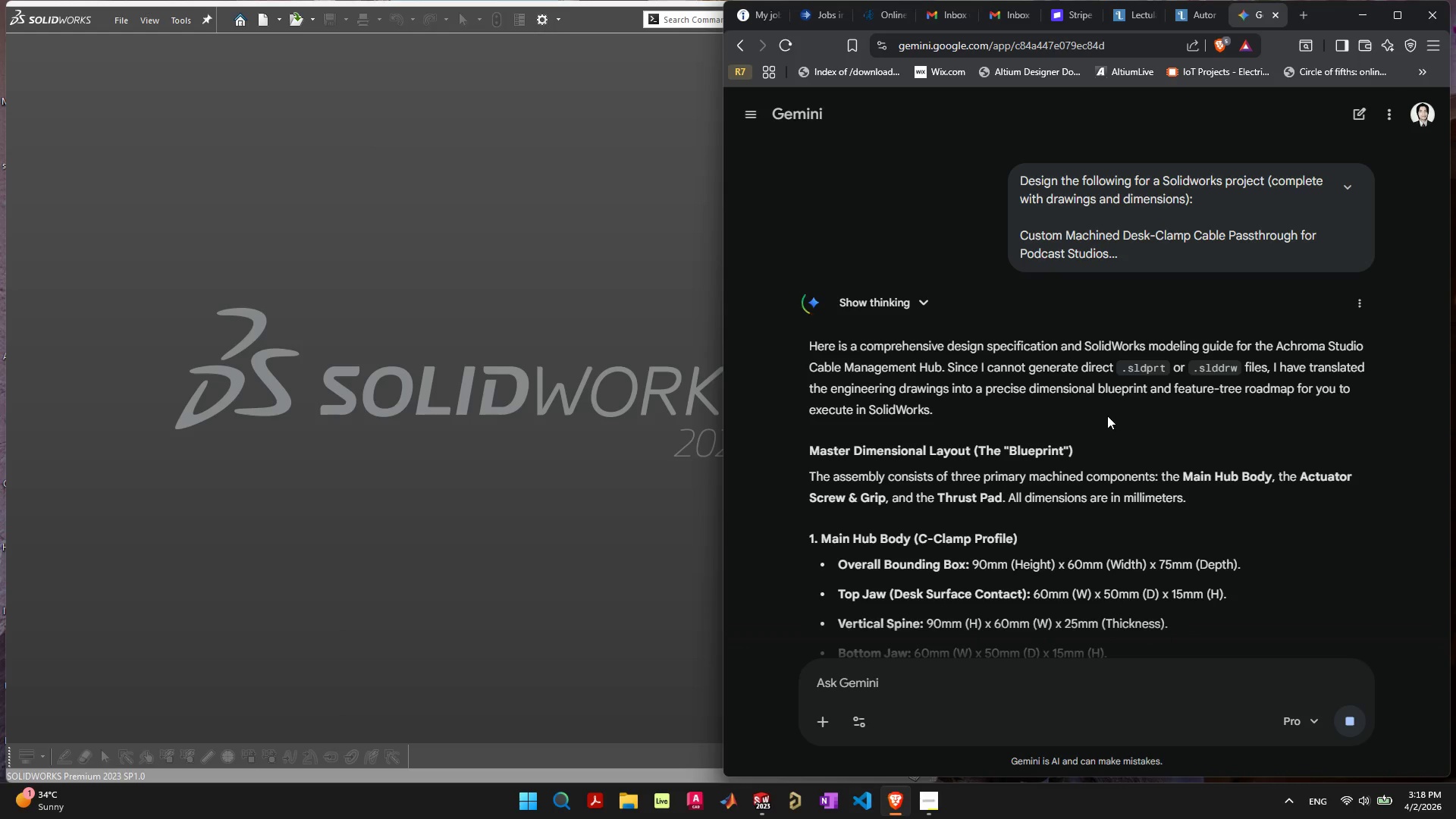 
scroll: coordinate [1105, 416], scroll_direction: down, amount: 1.0
 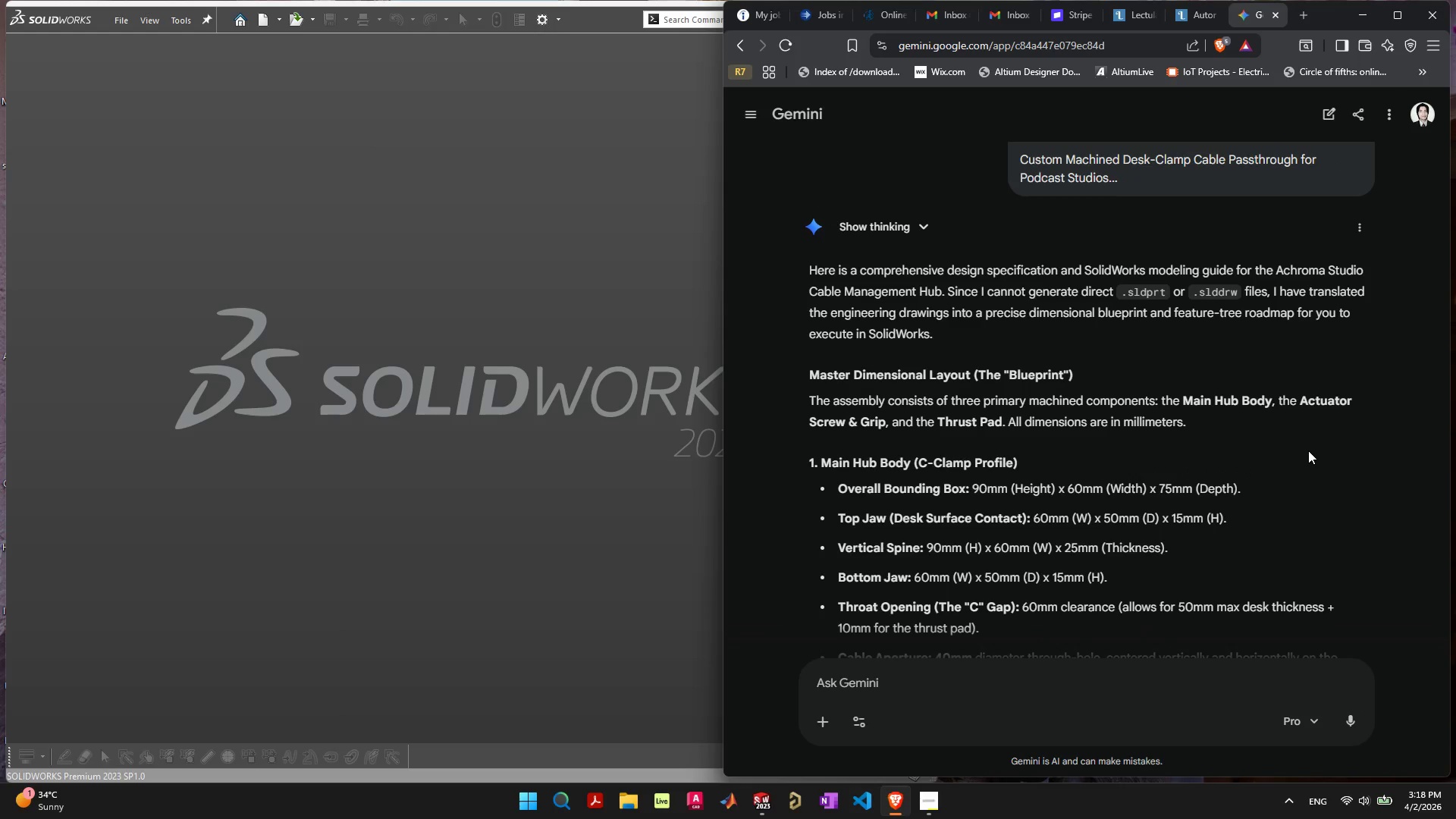 
wait(5.22)
 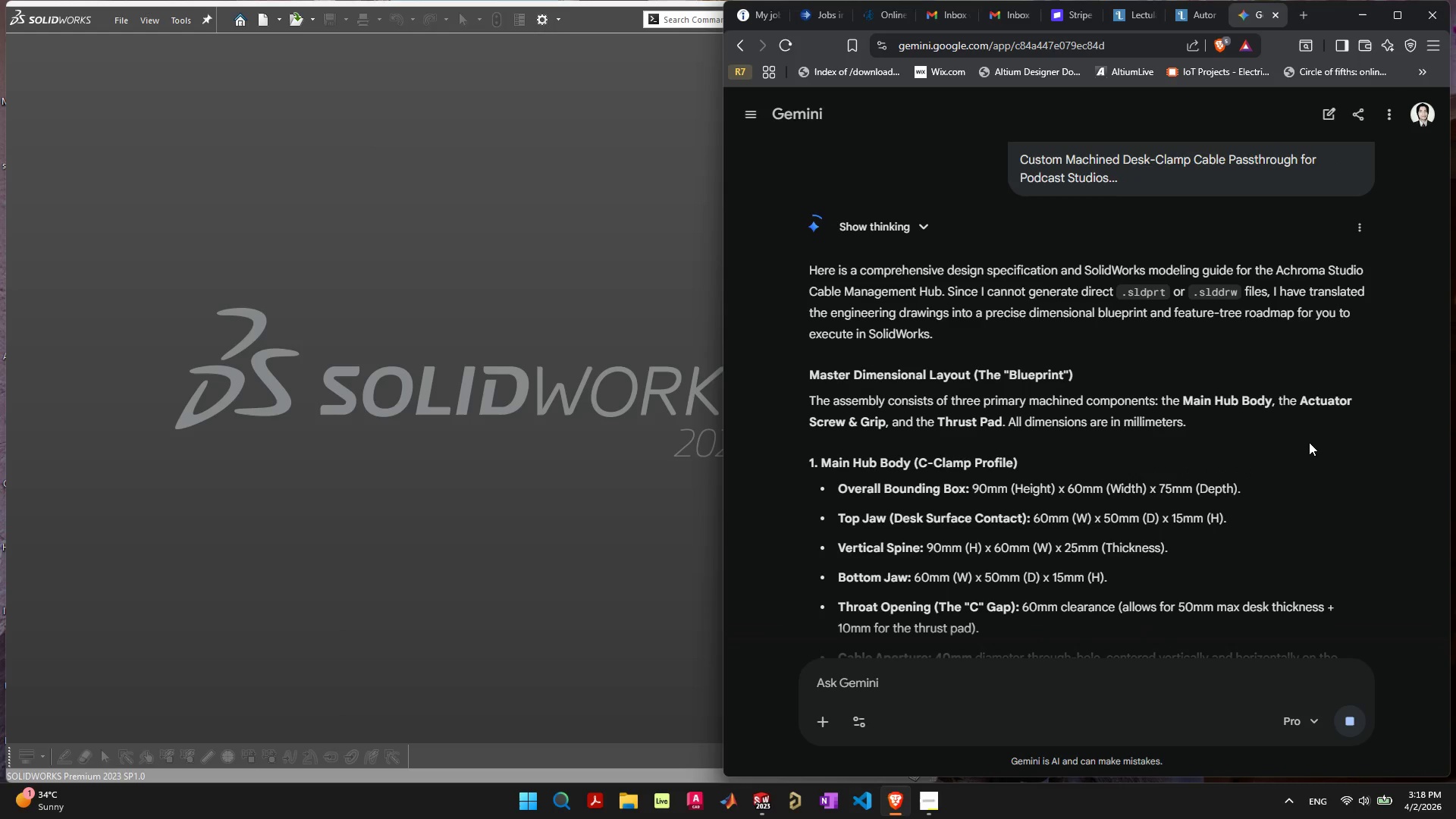 
scroll: coordinate [1308, 453], scroll_direction: down, amount: 1.0
 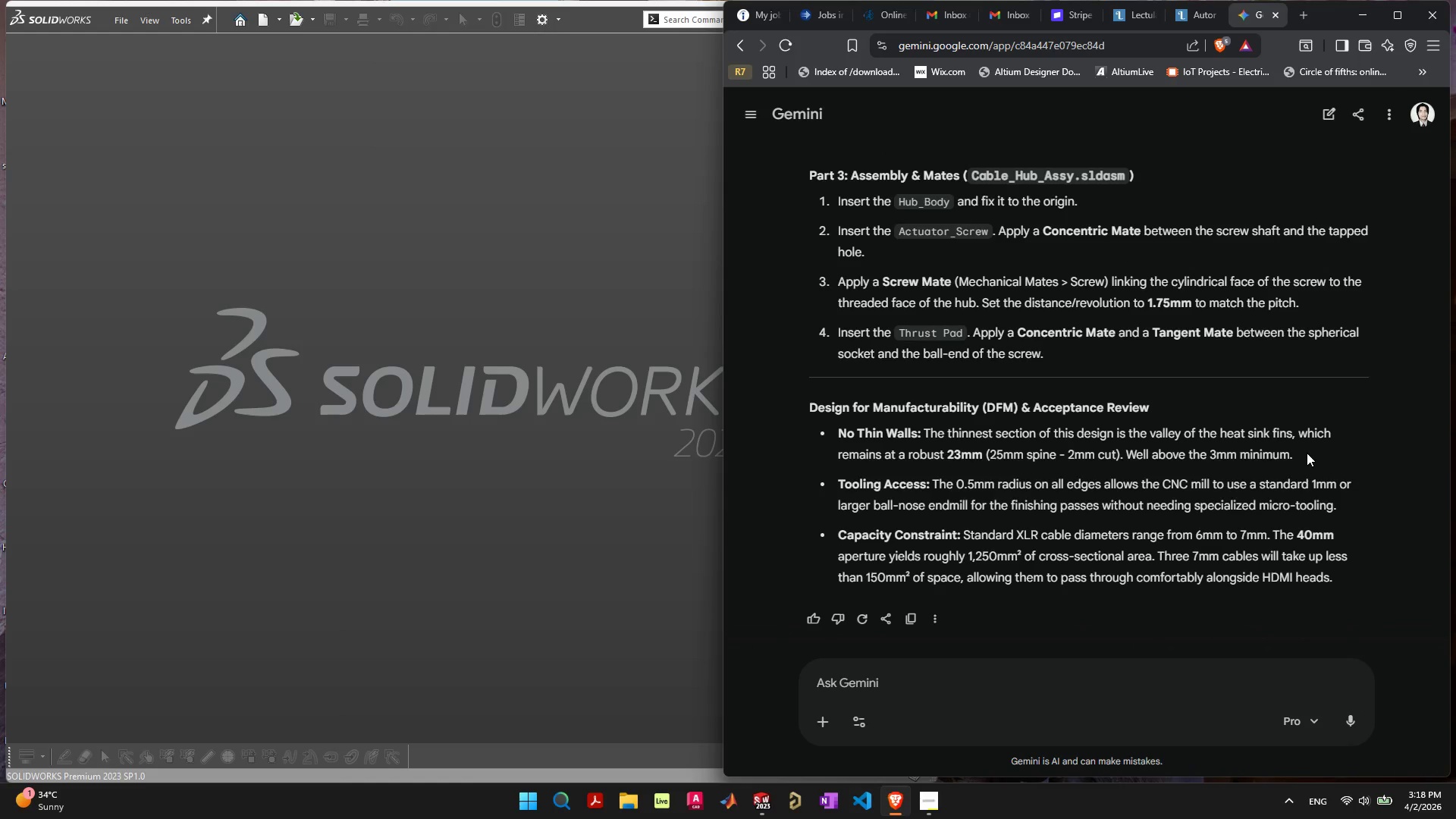 
scroll: coordinate [1355, 485], scroll_direction: up, amount: 26.0
 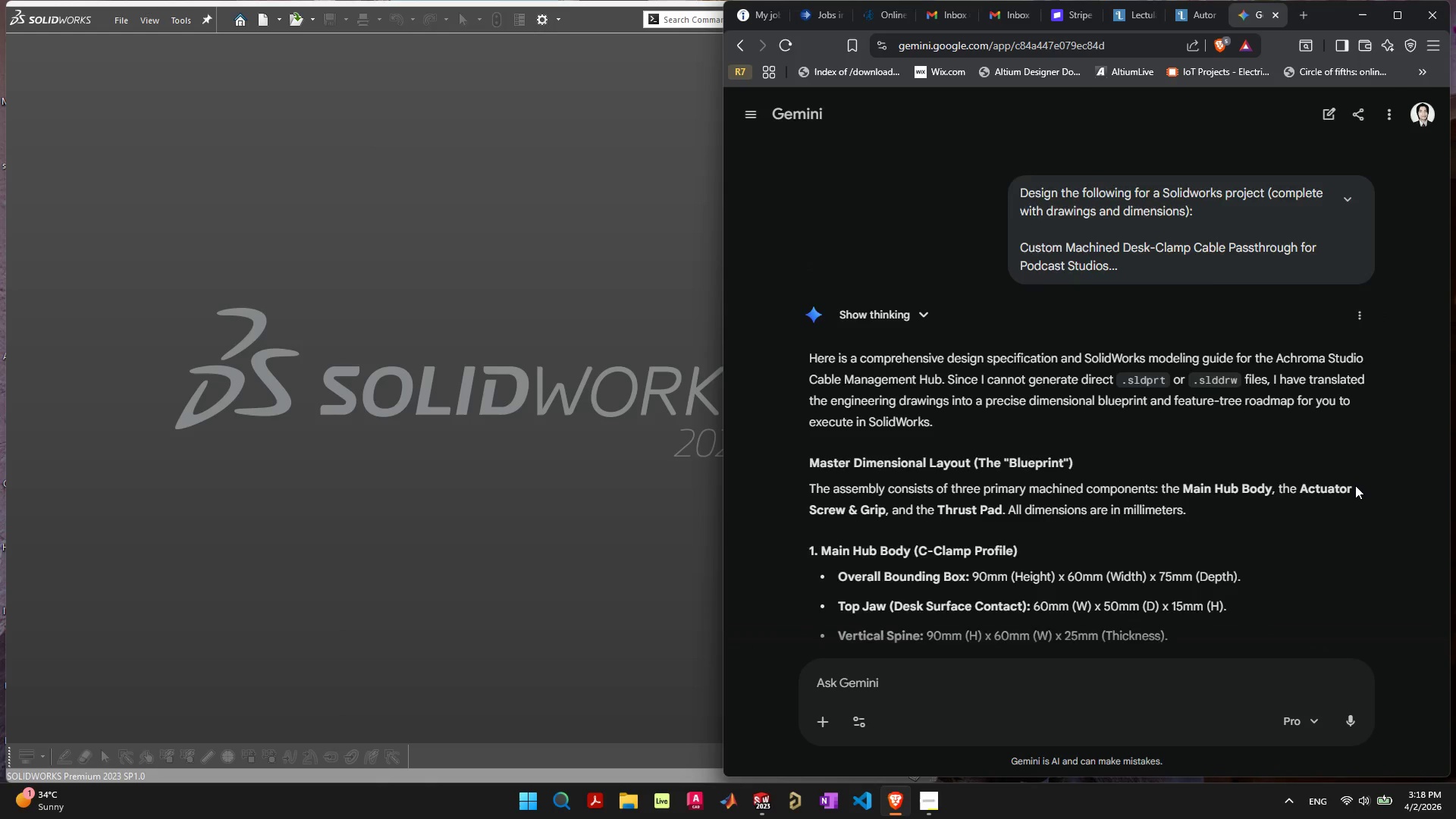 
scroll: coordinate [1355, 485], scroll_direction: down, amount: 1.0
 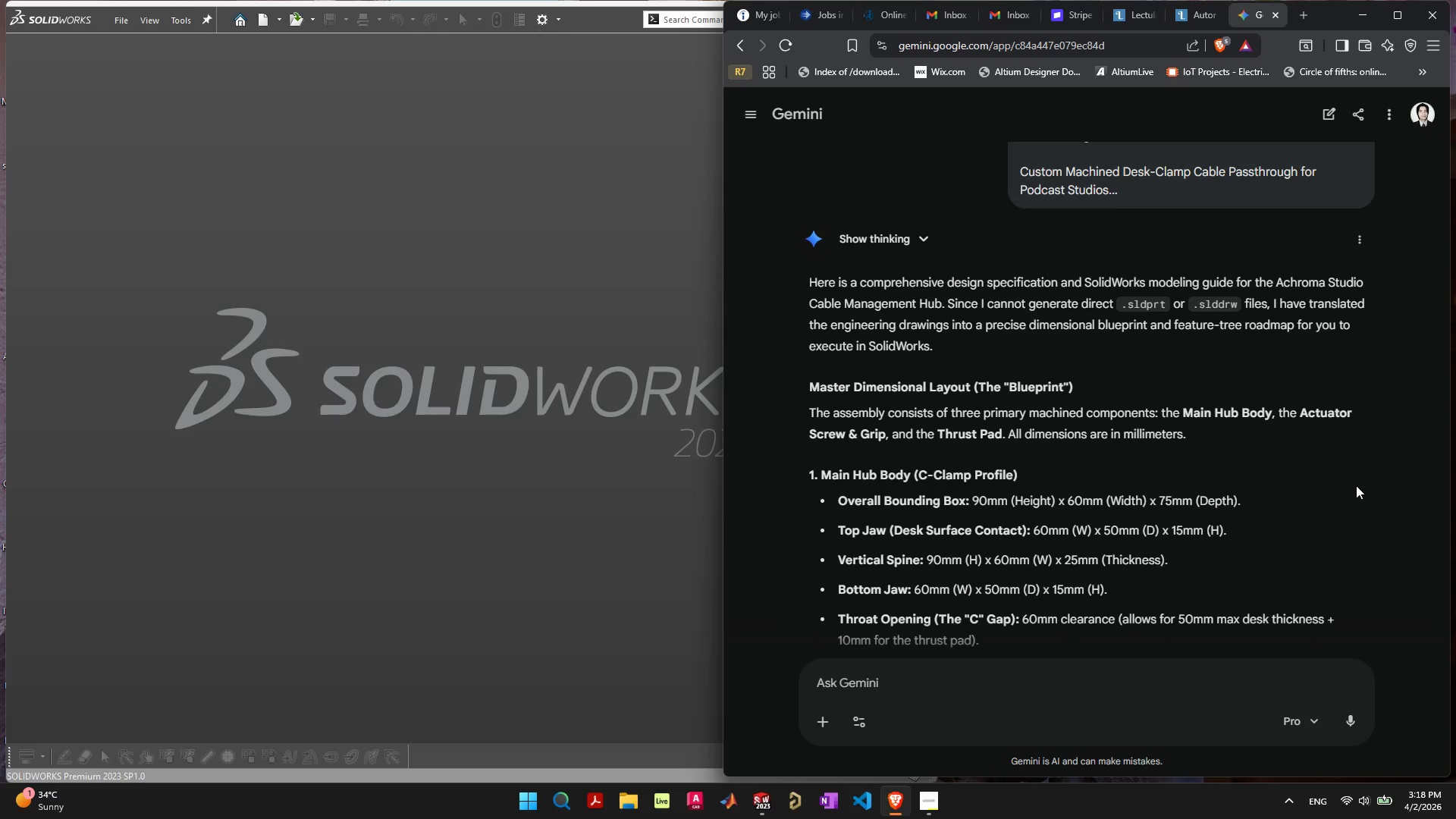 
wait(10.38)
 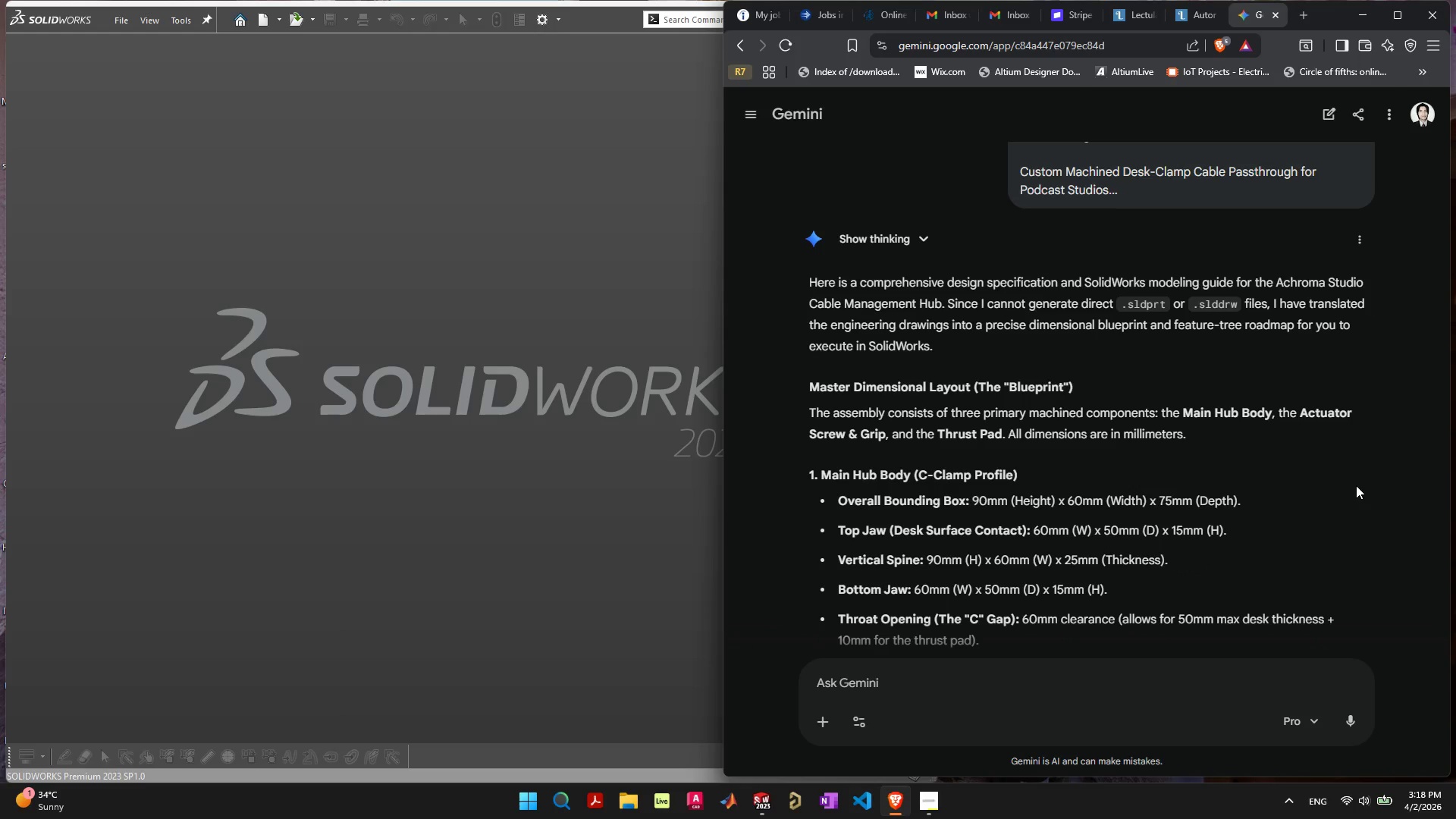 
scroll: coordinate [1354, 487], scroll_direction: down, amount: 37.0
 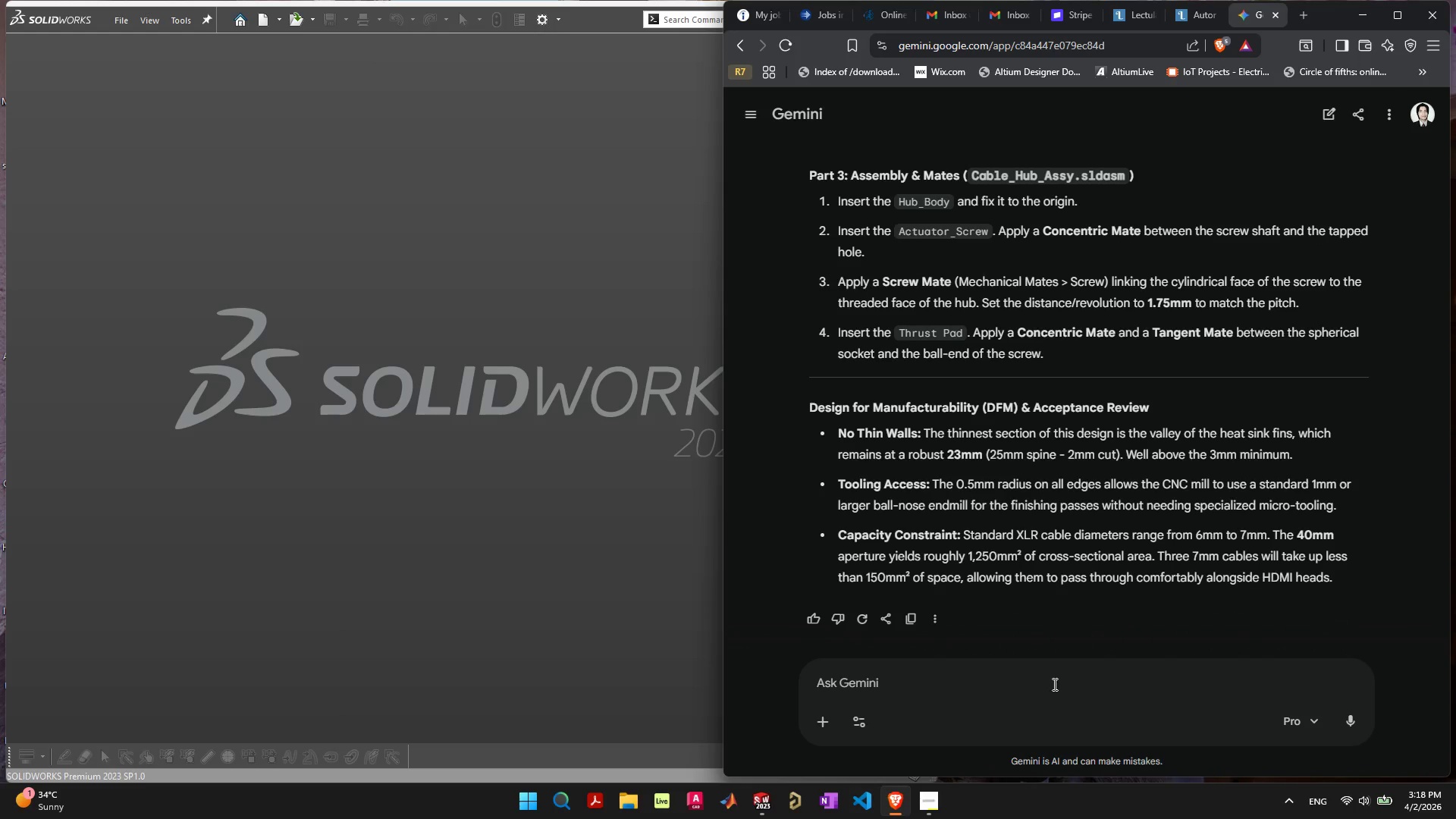 
left_click([1053, 682])
 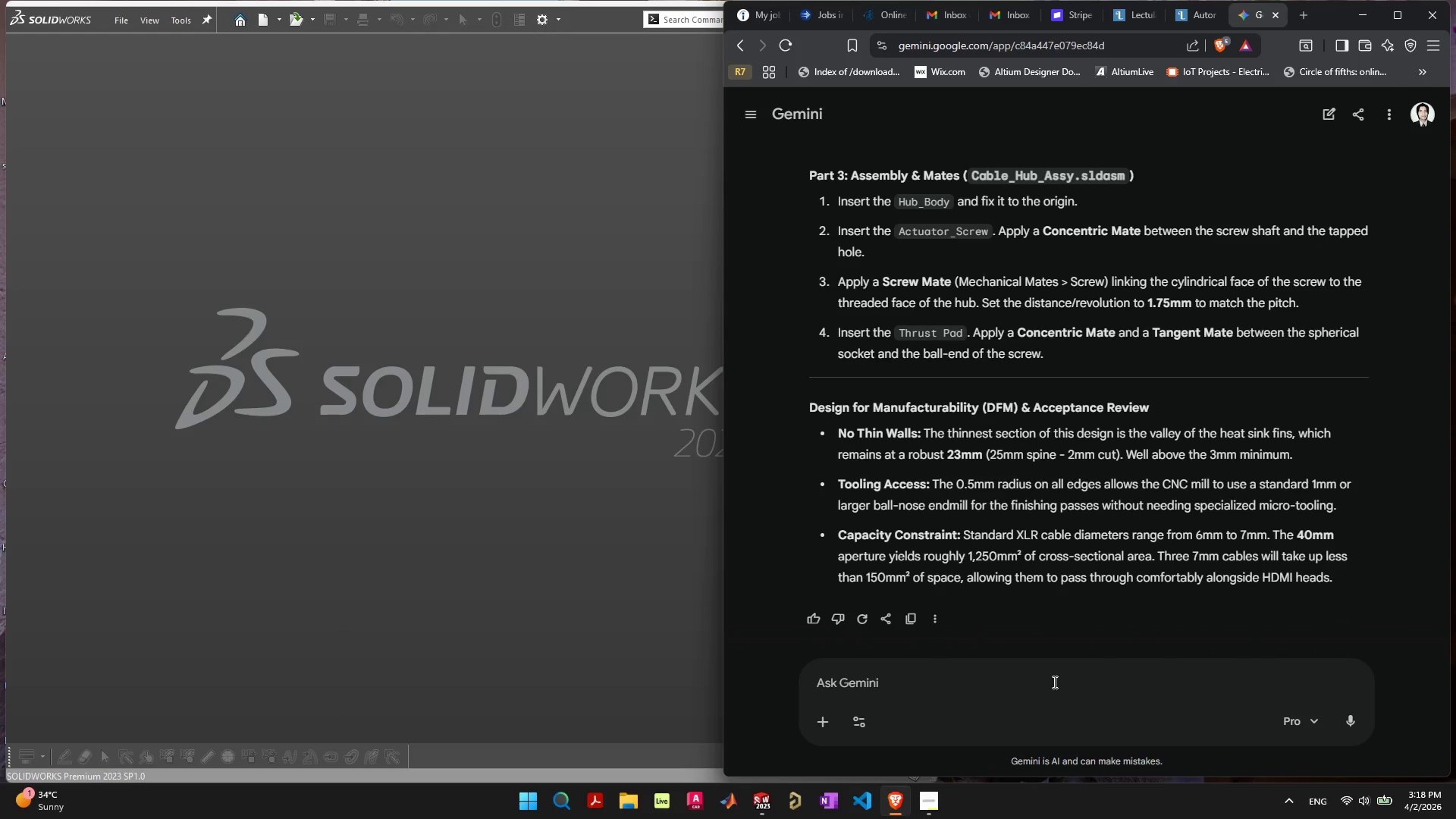 
type(Generate the image of the final product so I ca)
key(Backspace)
key(Backspace)
type(have a )
 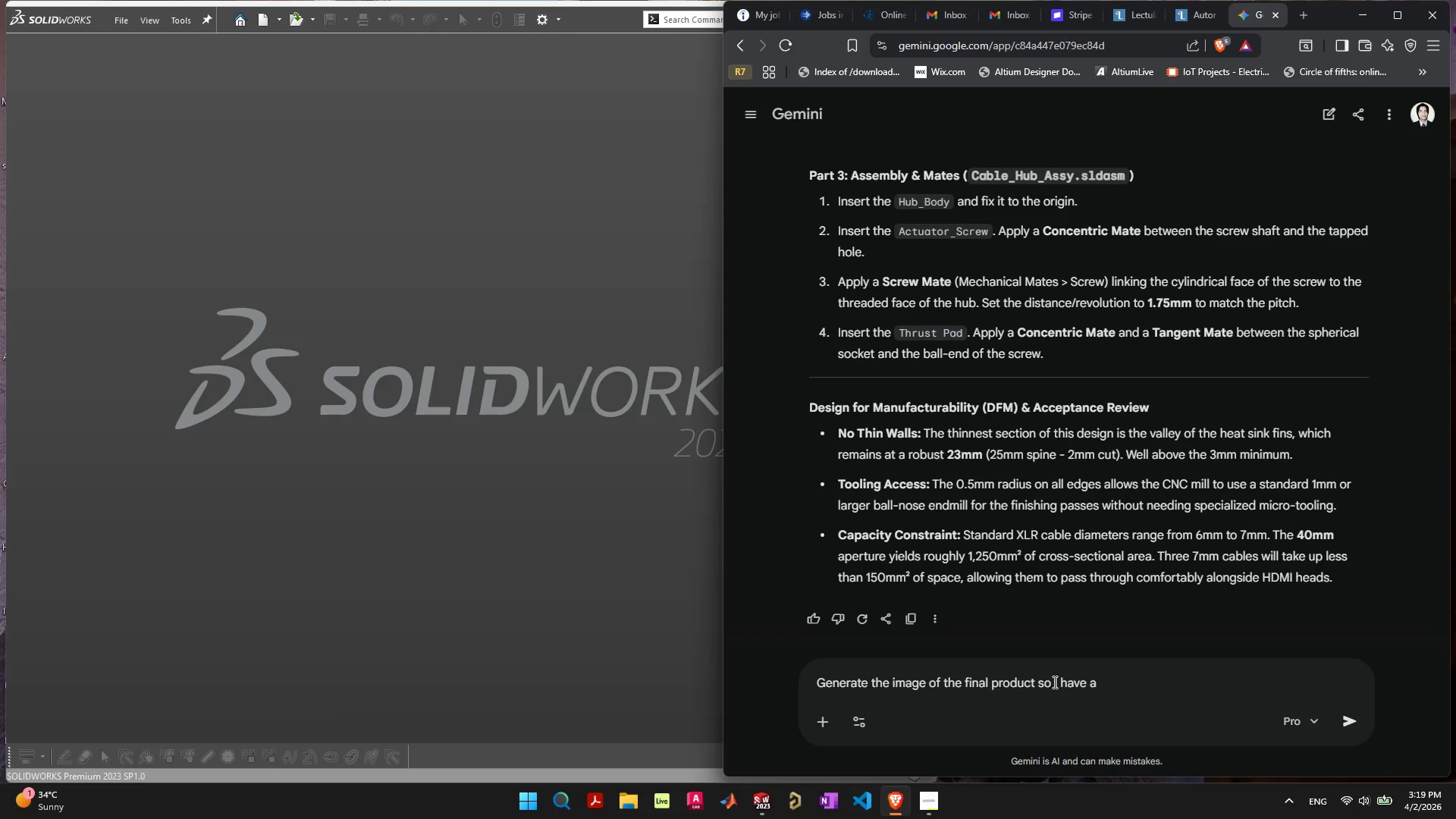 
key(Backspace)
type(n idea how it h)
key(Backspace)
type(would like like)
 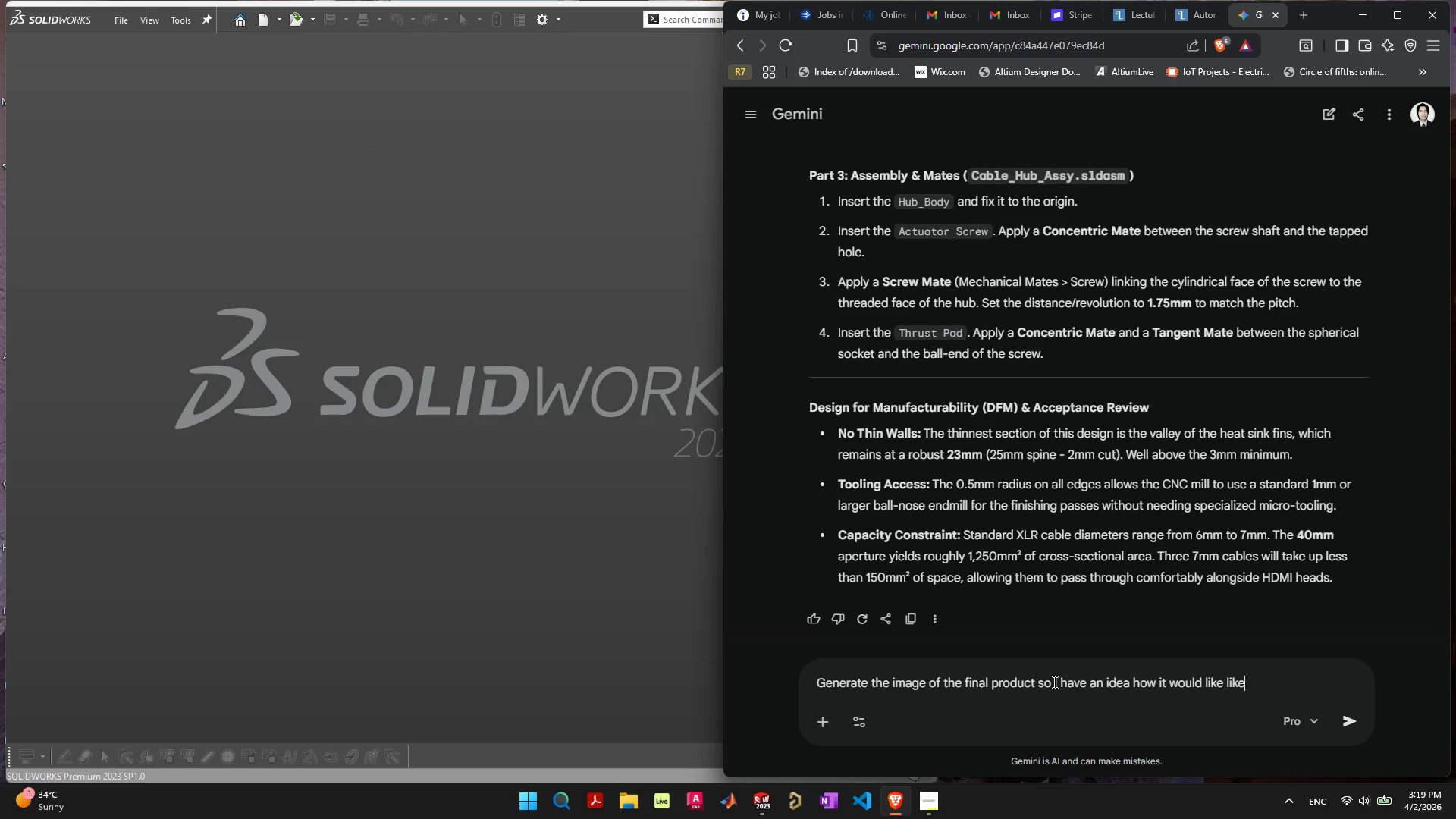 
key(Enter)
 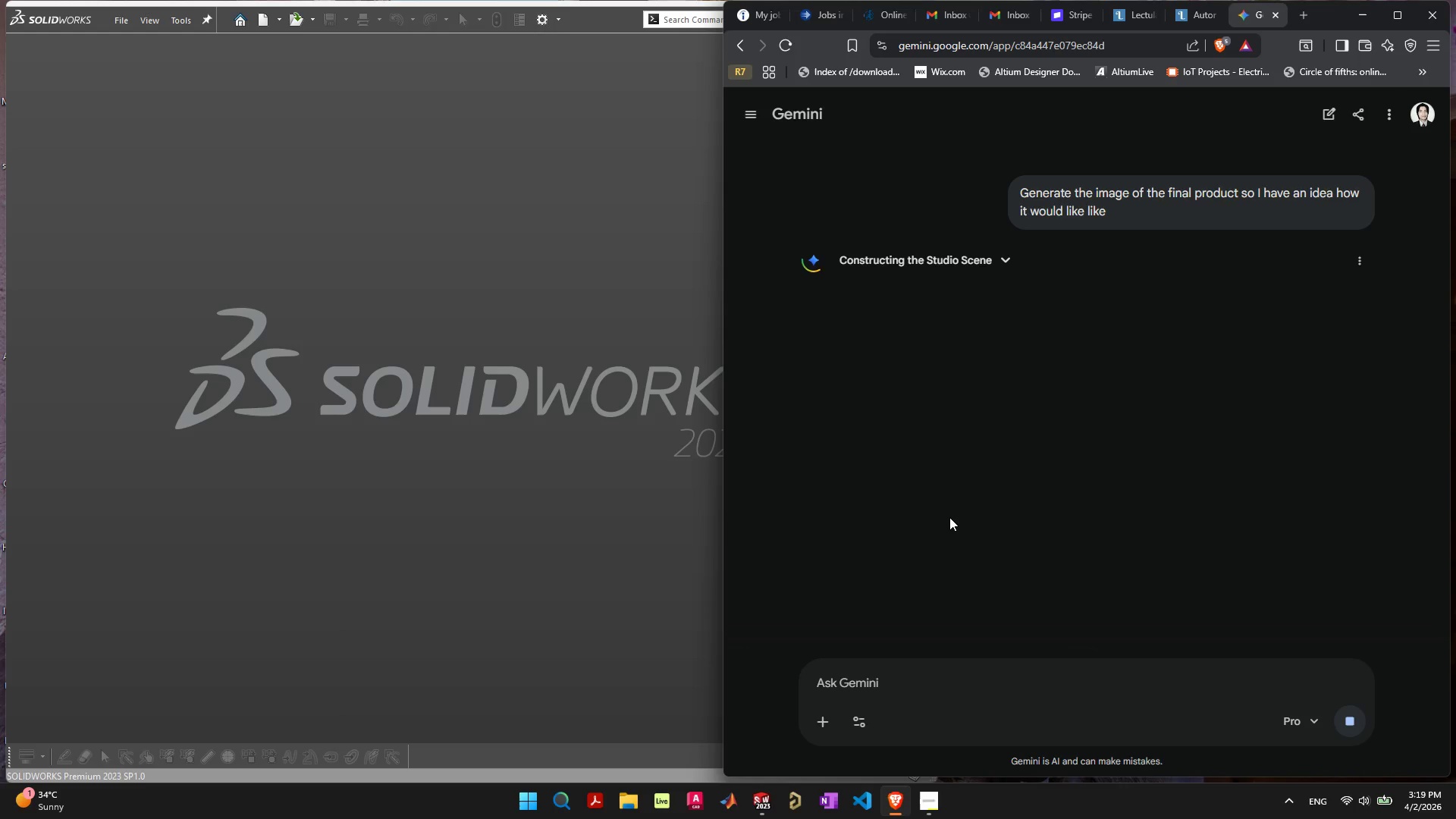 
wait(35.55)
 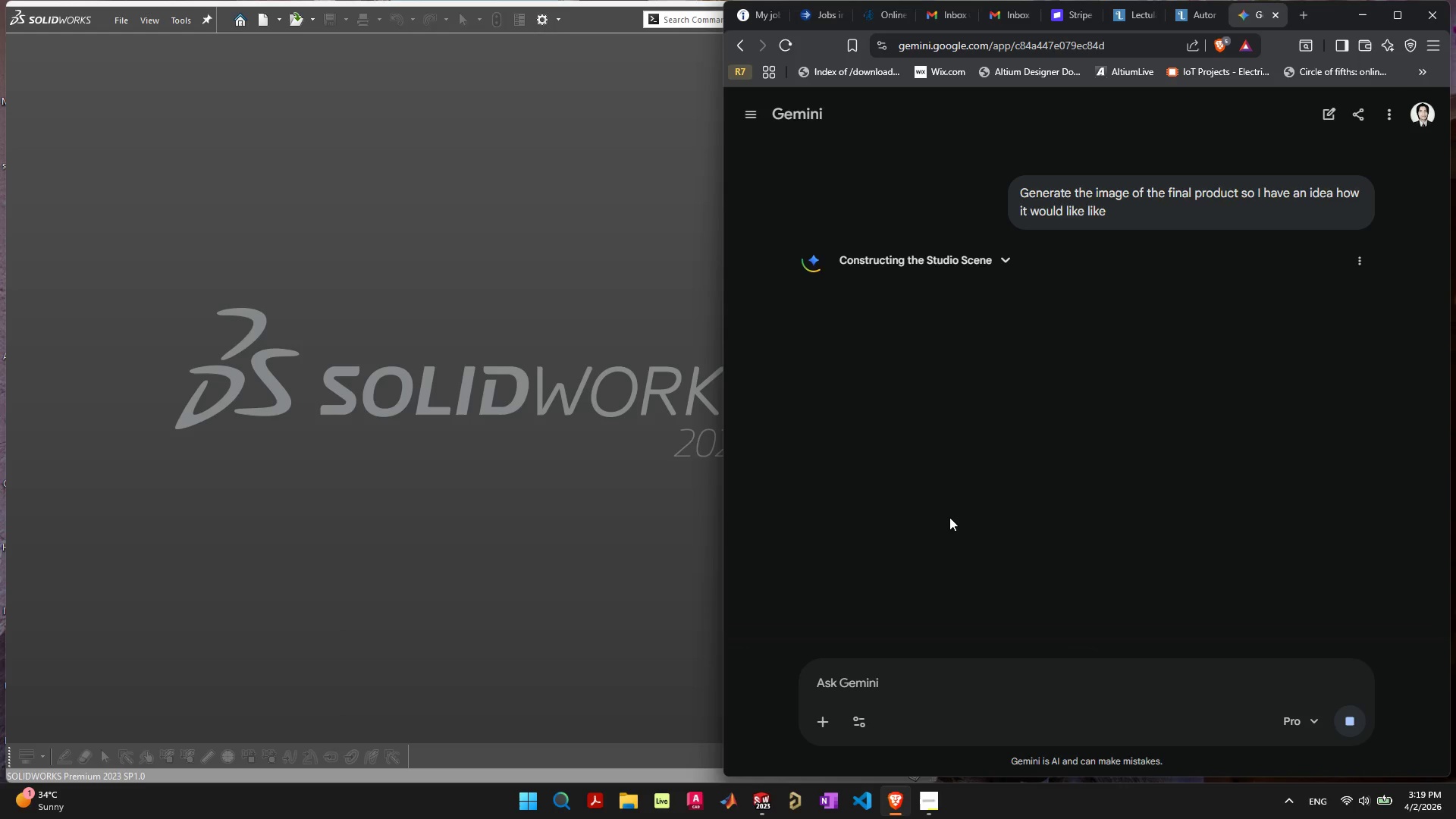 
left_click([924, 809])